 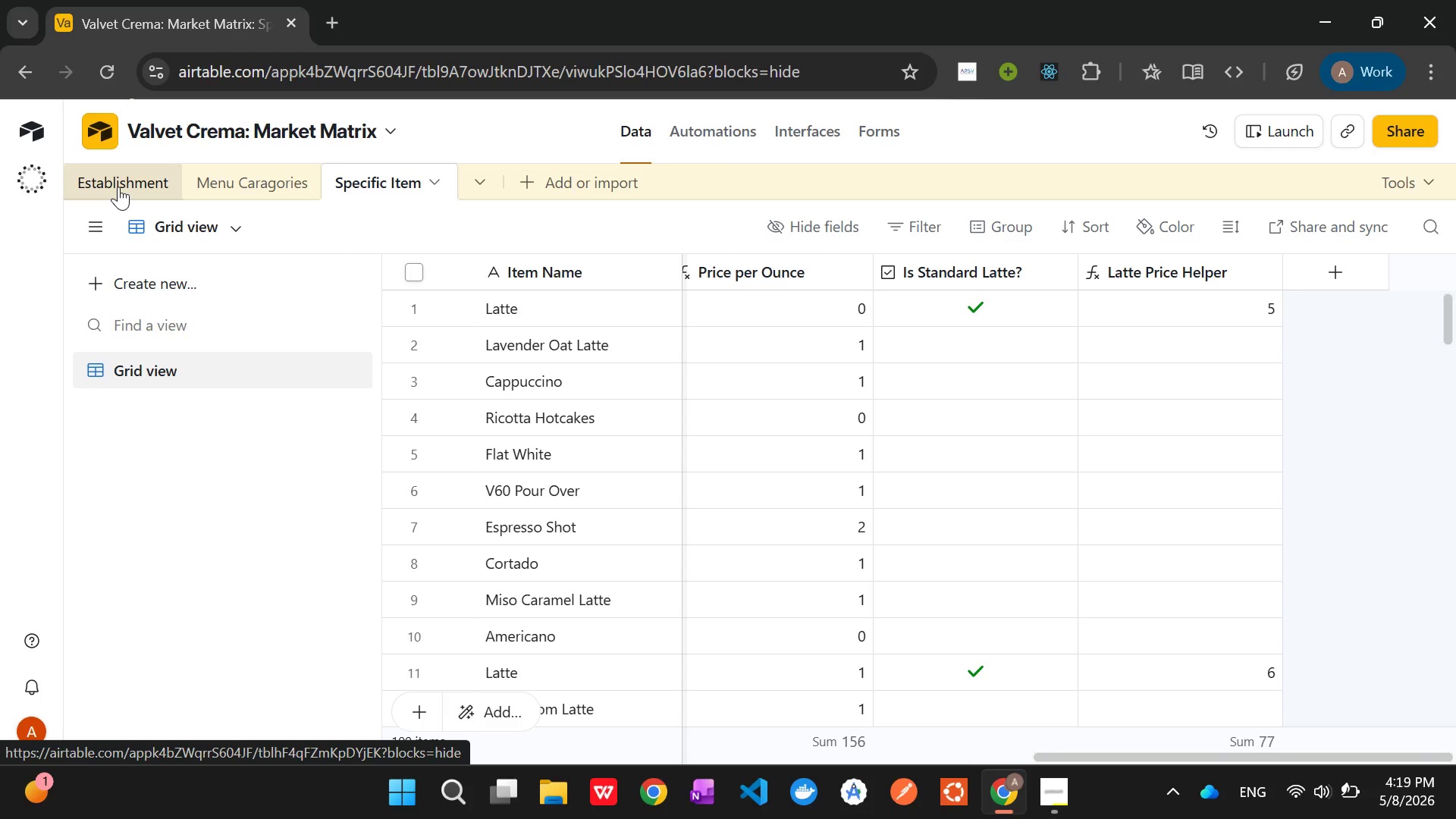 
left_click([1360, 269])
 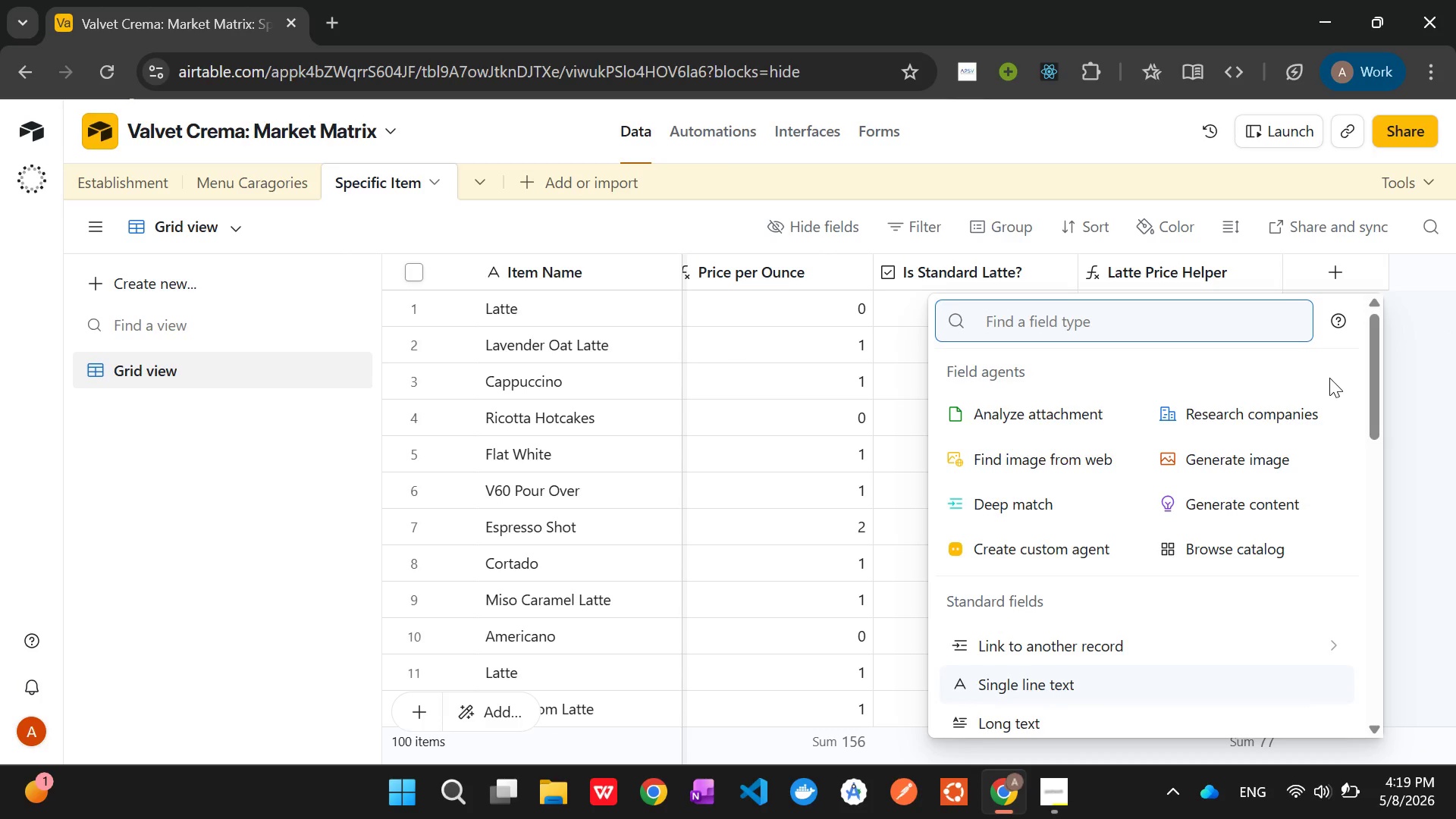 
type(Sign[Home][Home][Home][Home][Home][Delete][Delete][Delete][Delete])
 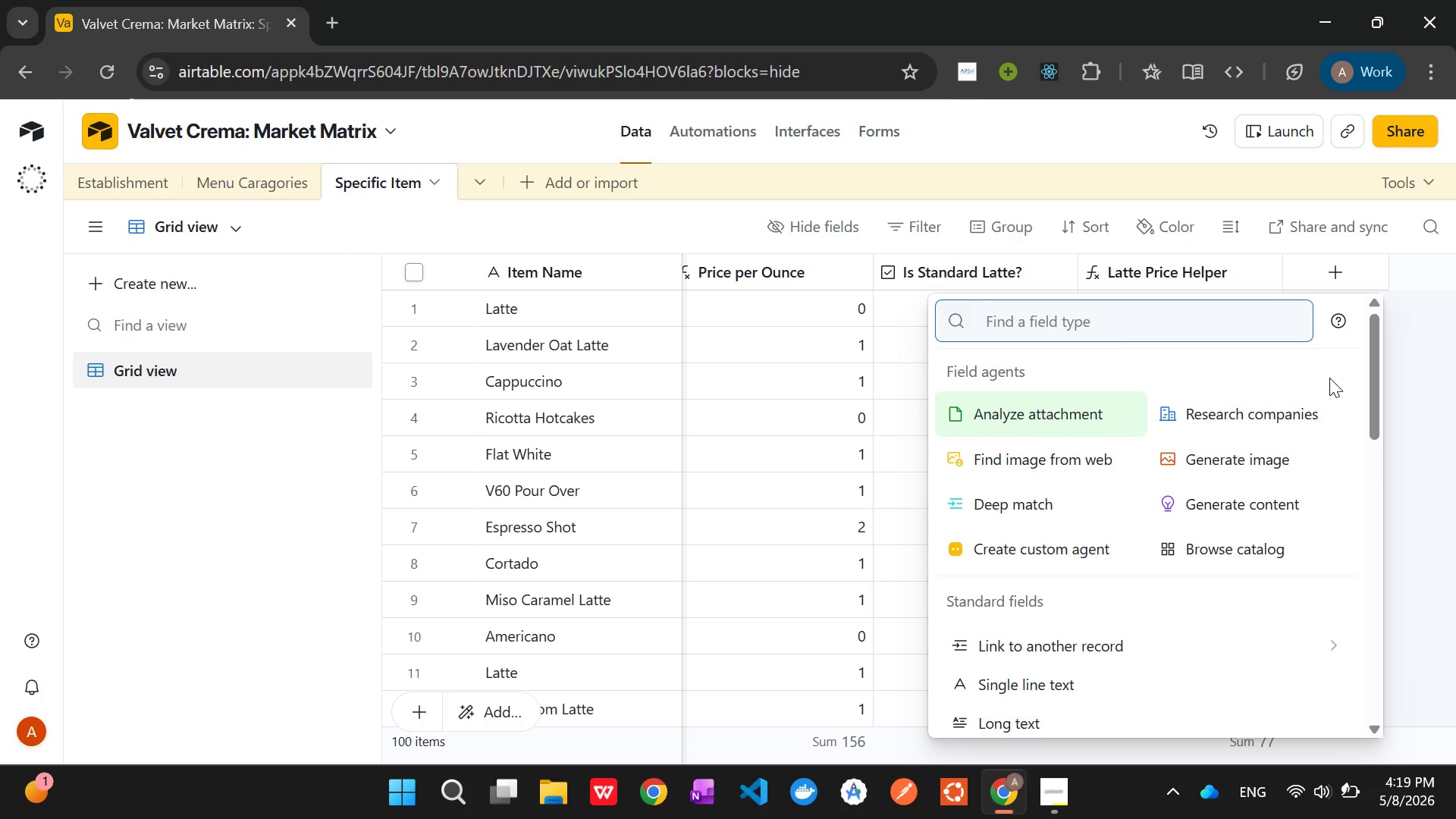 
type(for)
 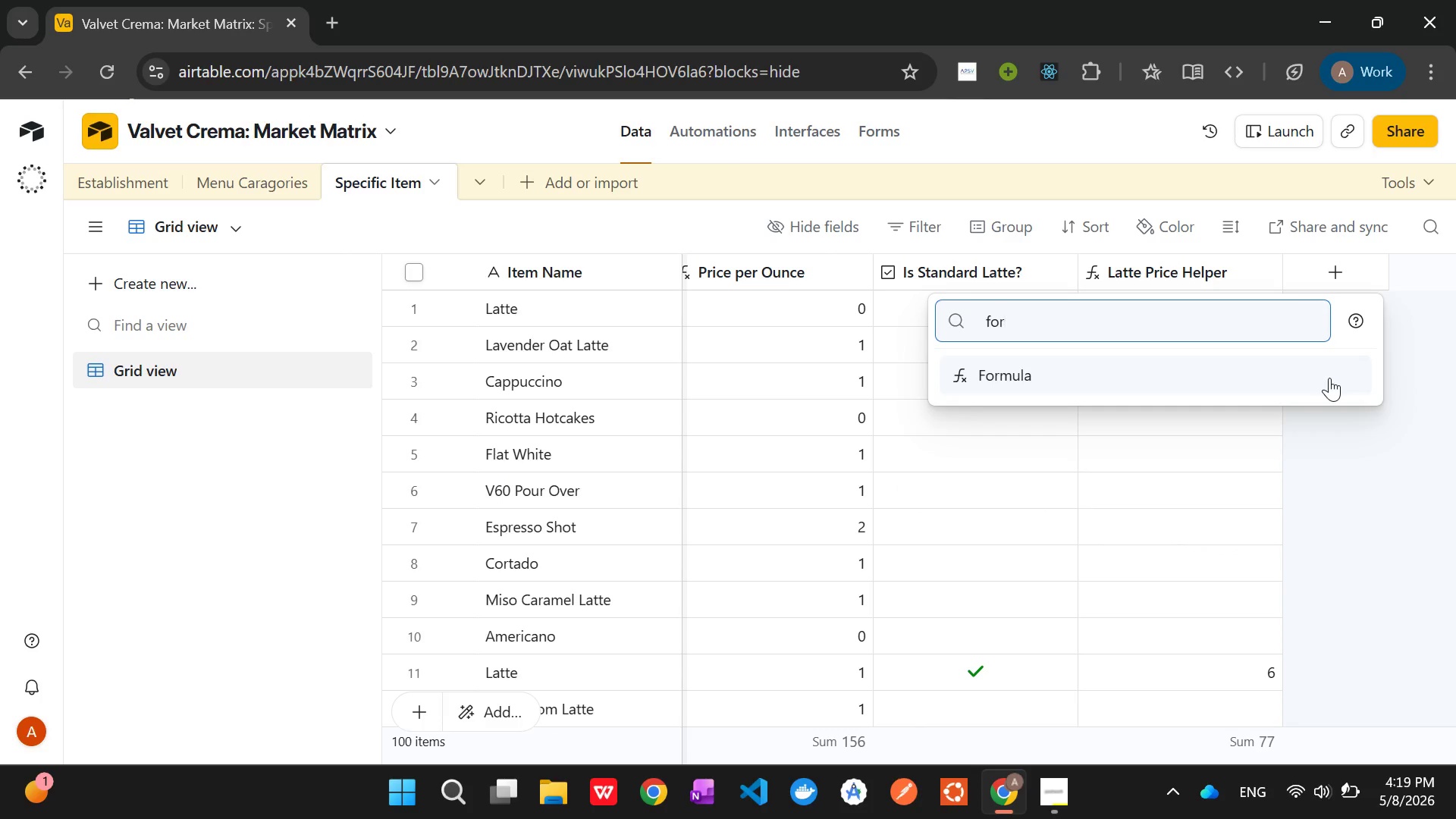 
key(Enter)
 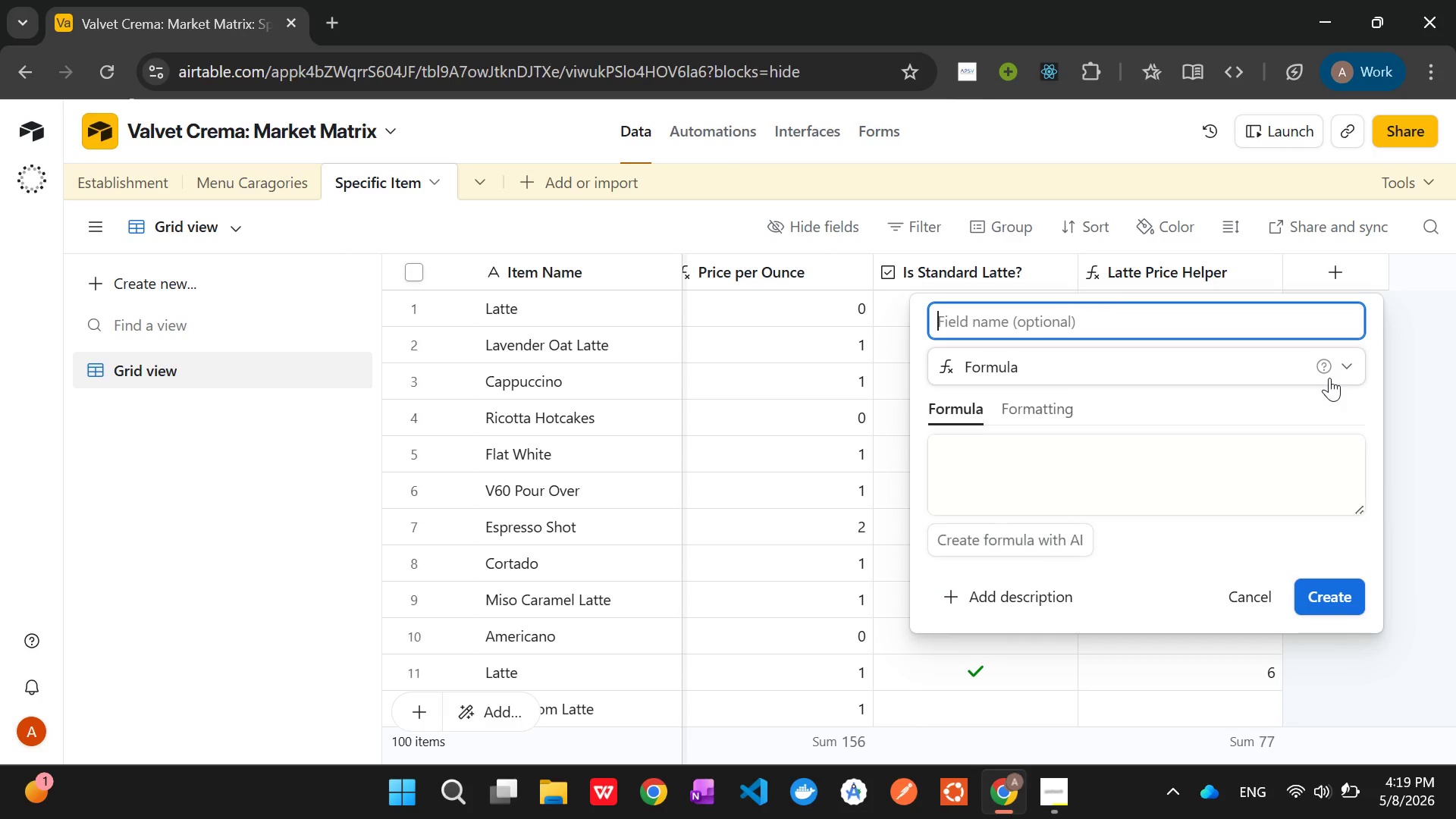 
type(Signature Premium)
 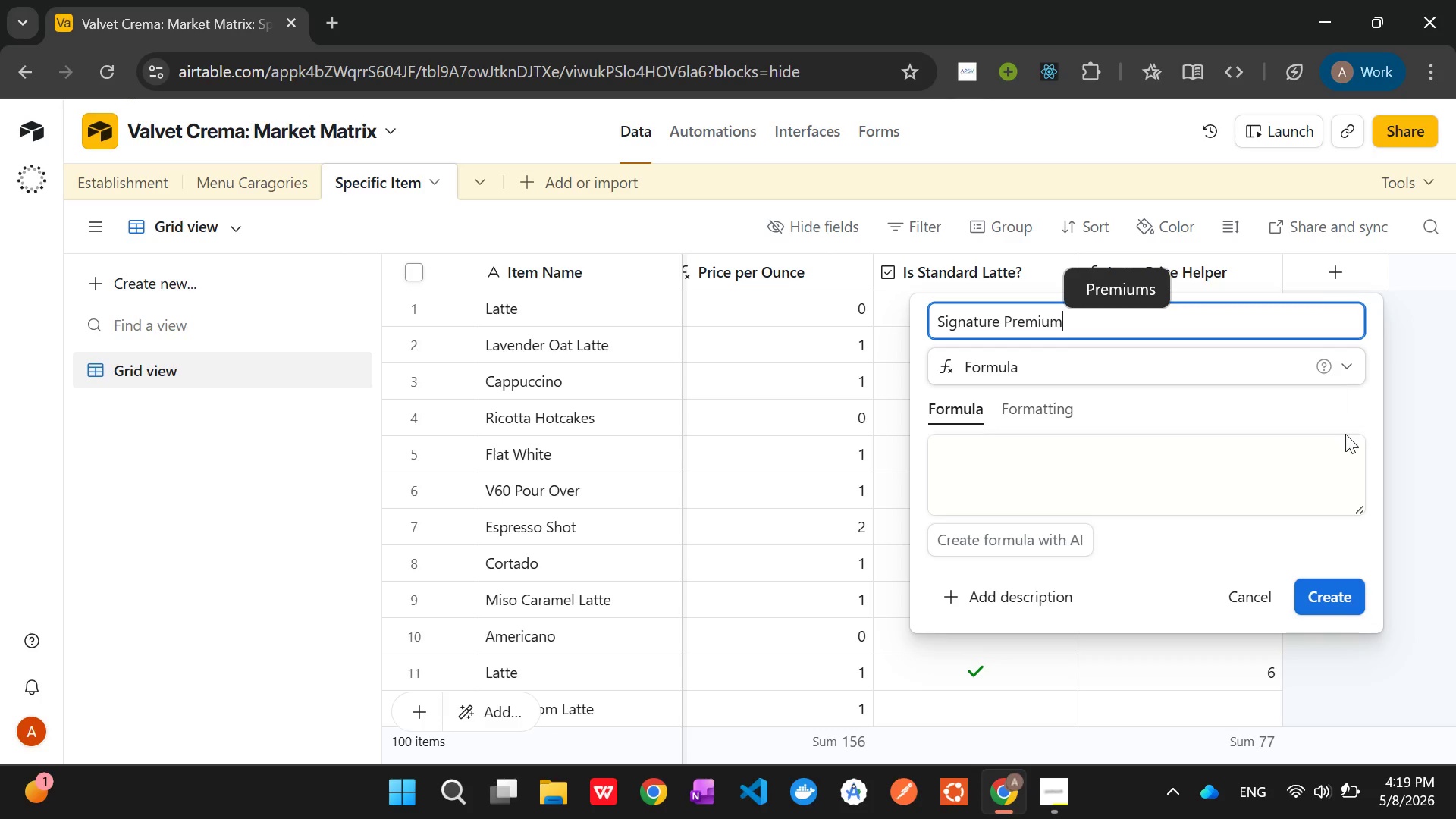 
left_click([1044, 460])
 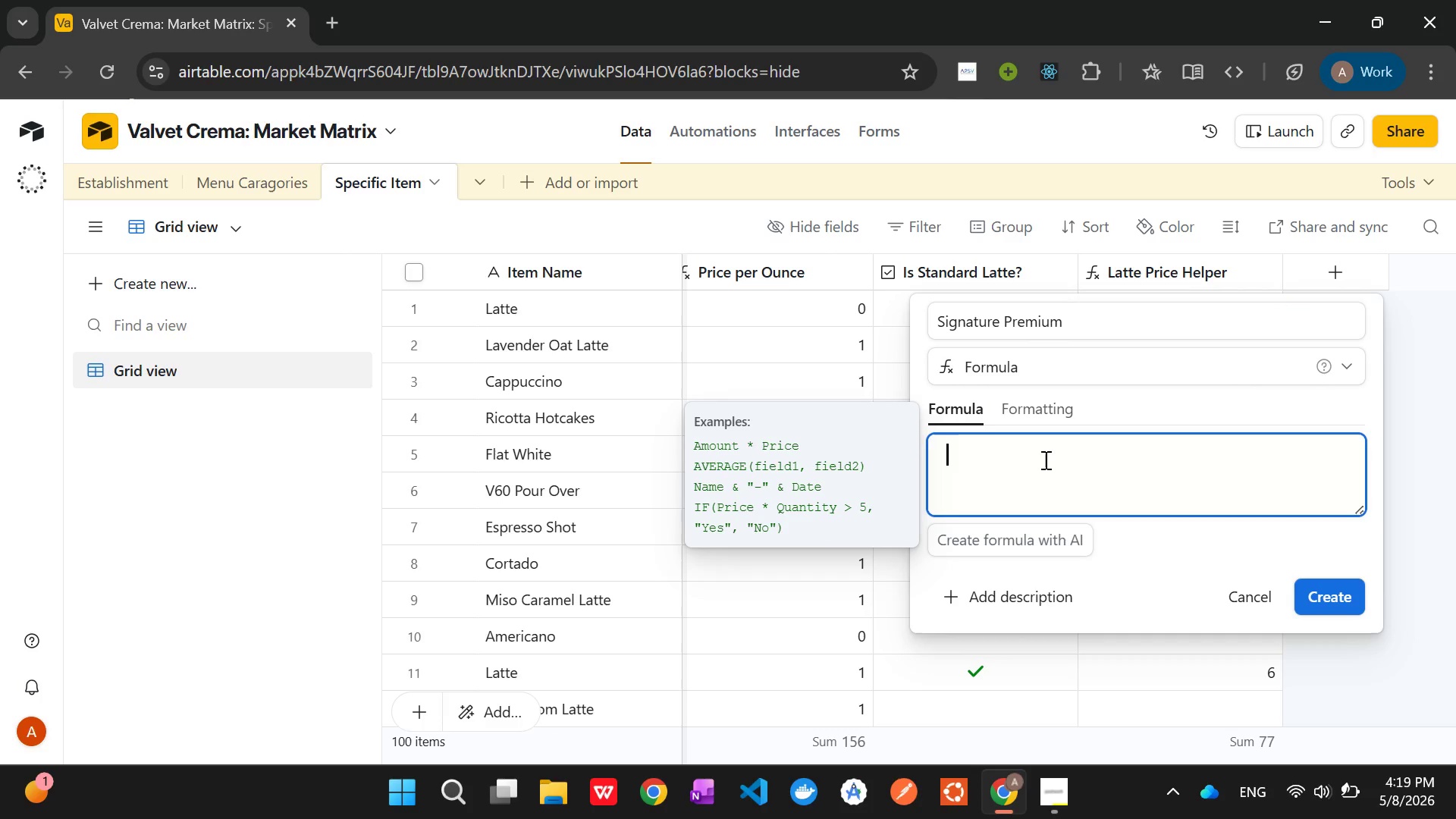 
key(Shift+BracketLeft)
 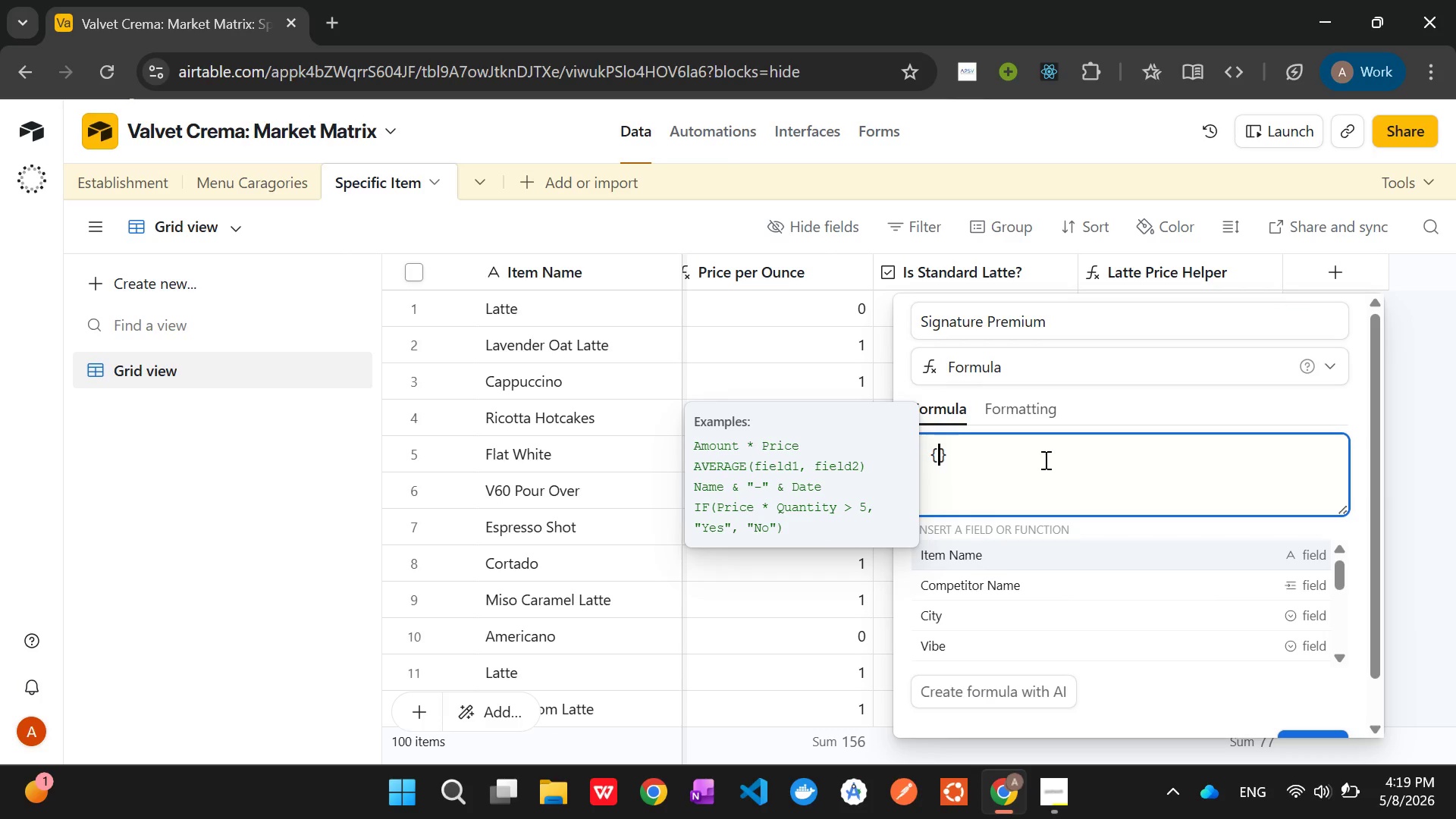 
hold_key(key=ShiftLeft, duration=0.98)
 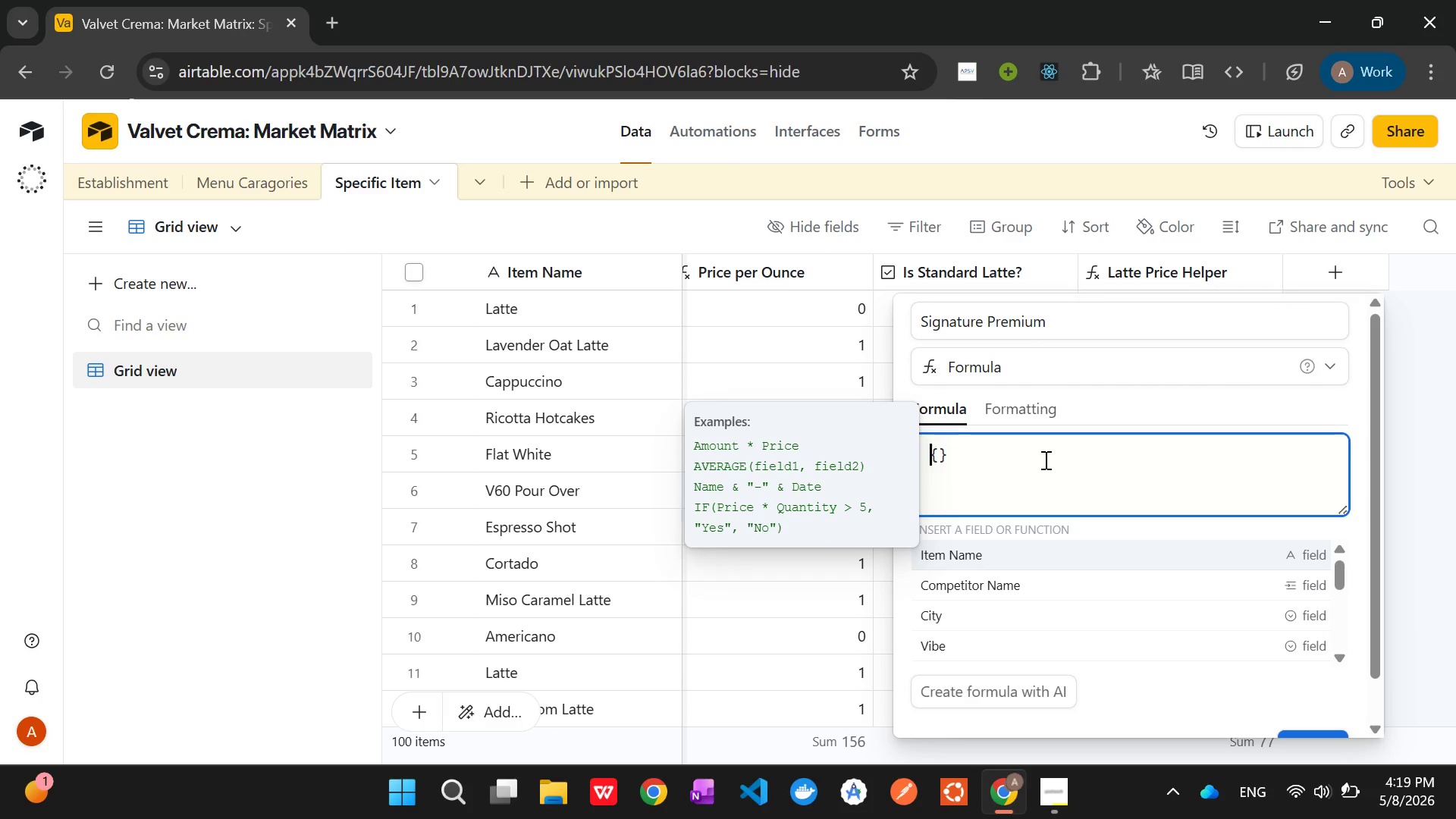 
key(ArrowLeft)
 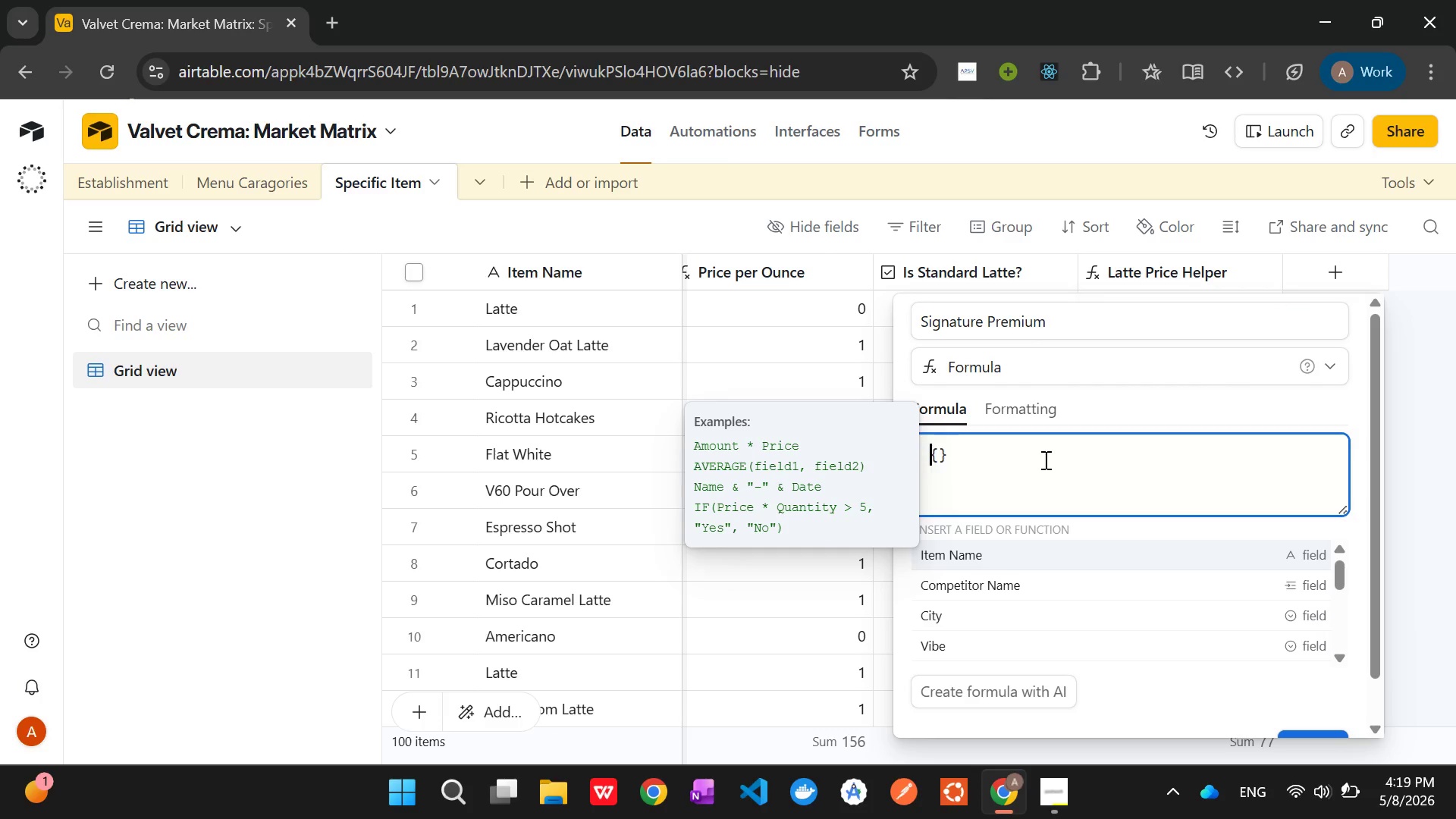 
key(Shift+ShiftLeft)
 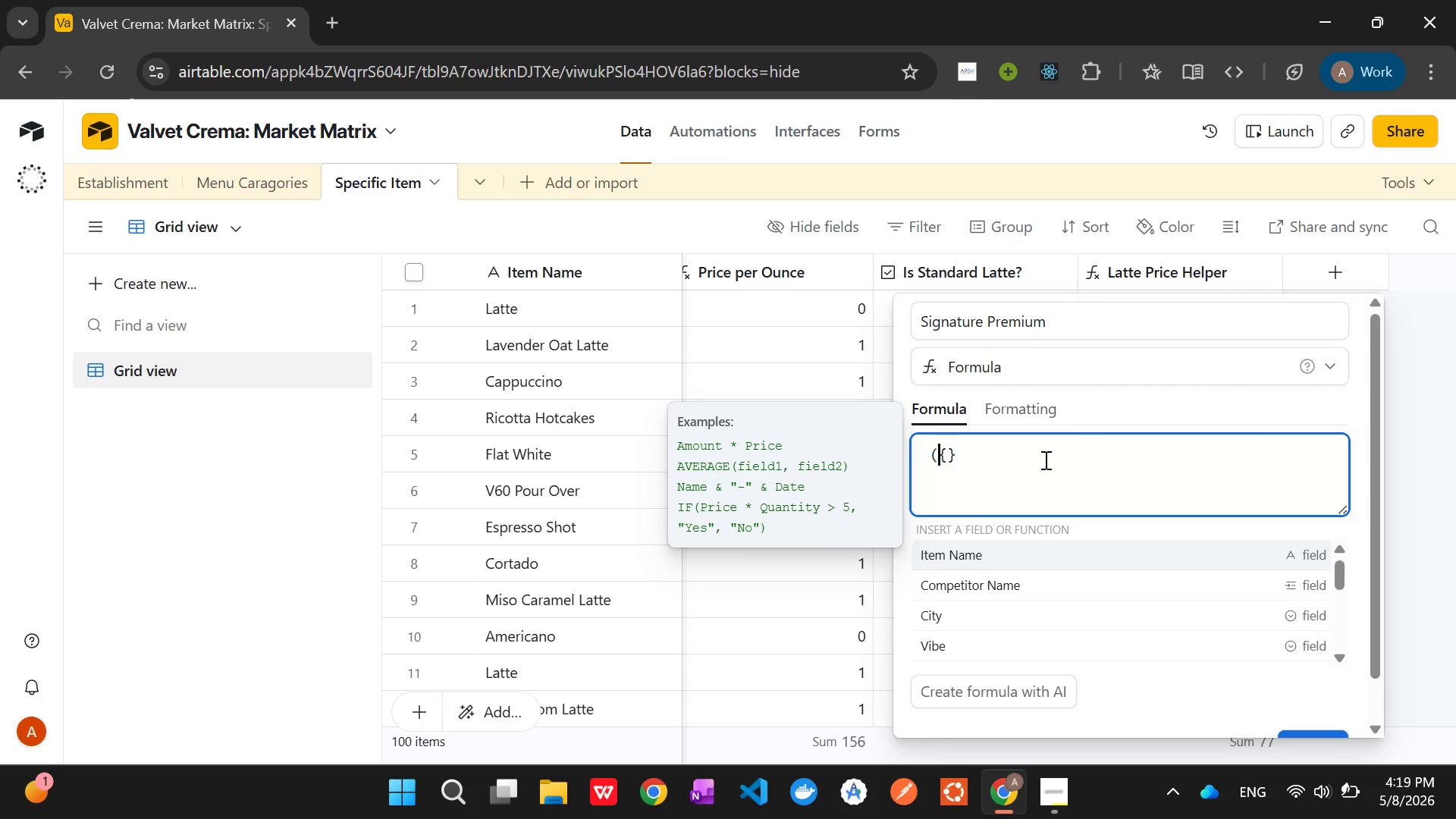 
key(Shift+9)
 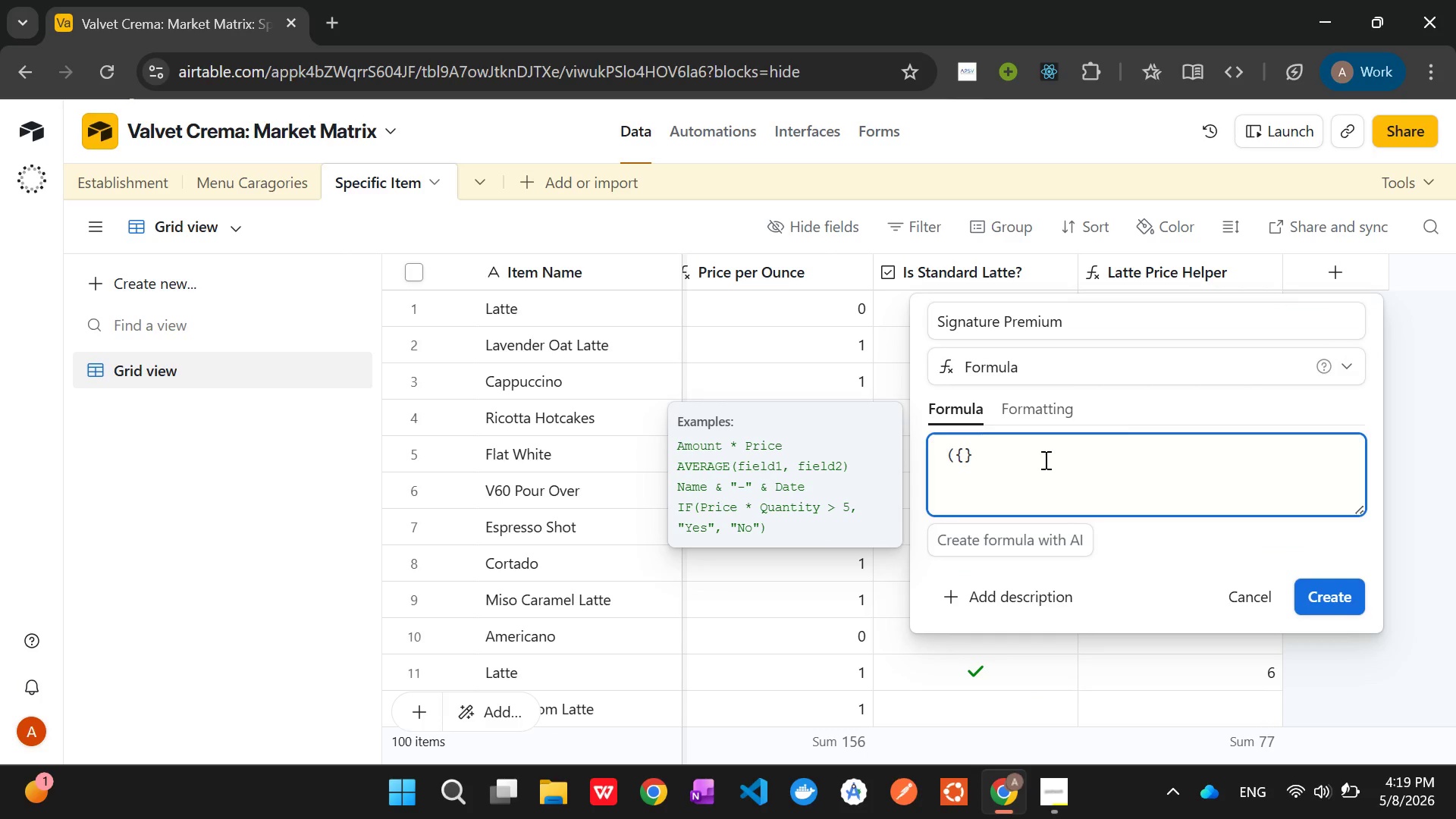 
key(ArrowRight)
 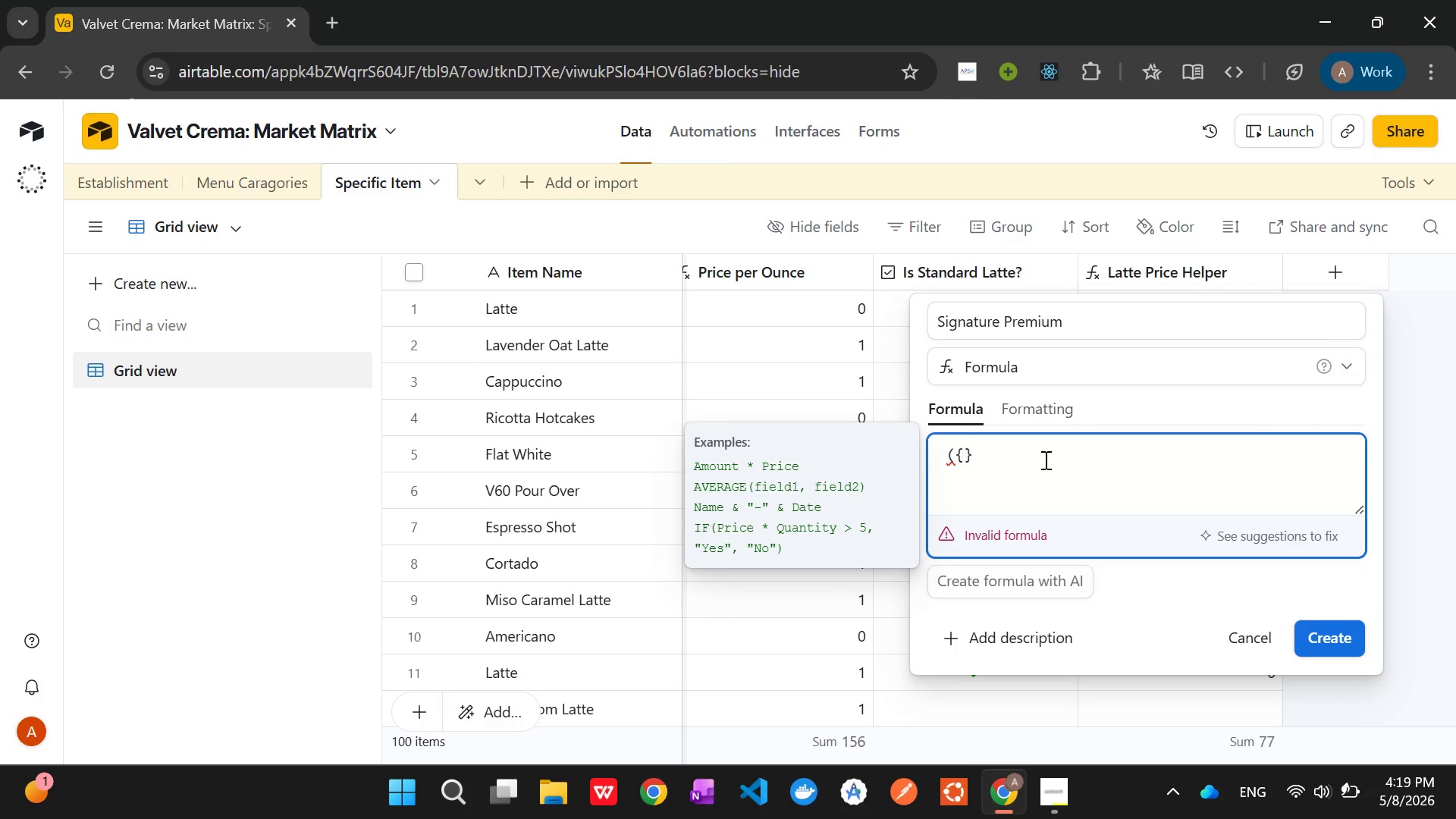 
type(Bas)
key(Tab)
 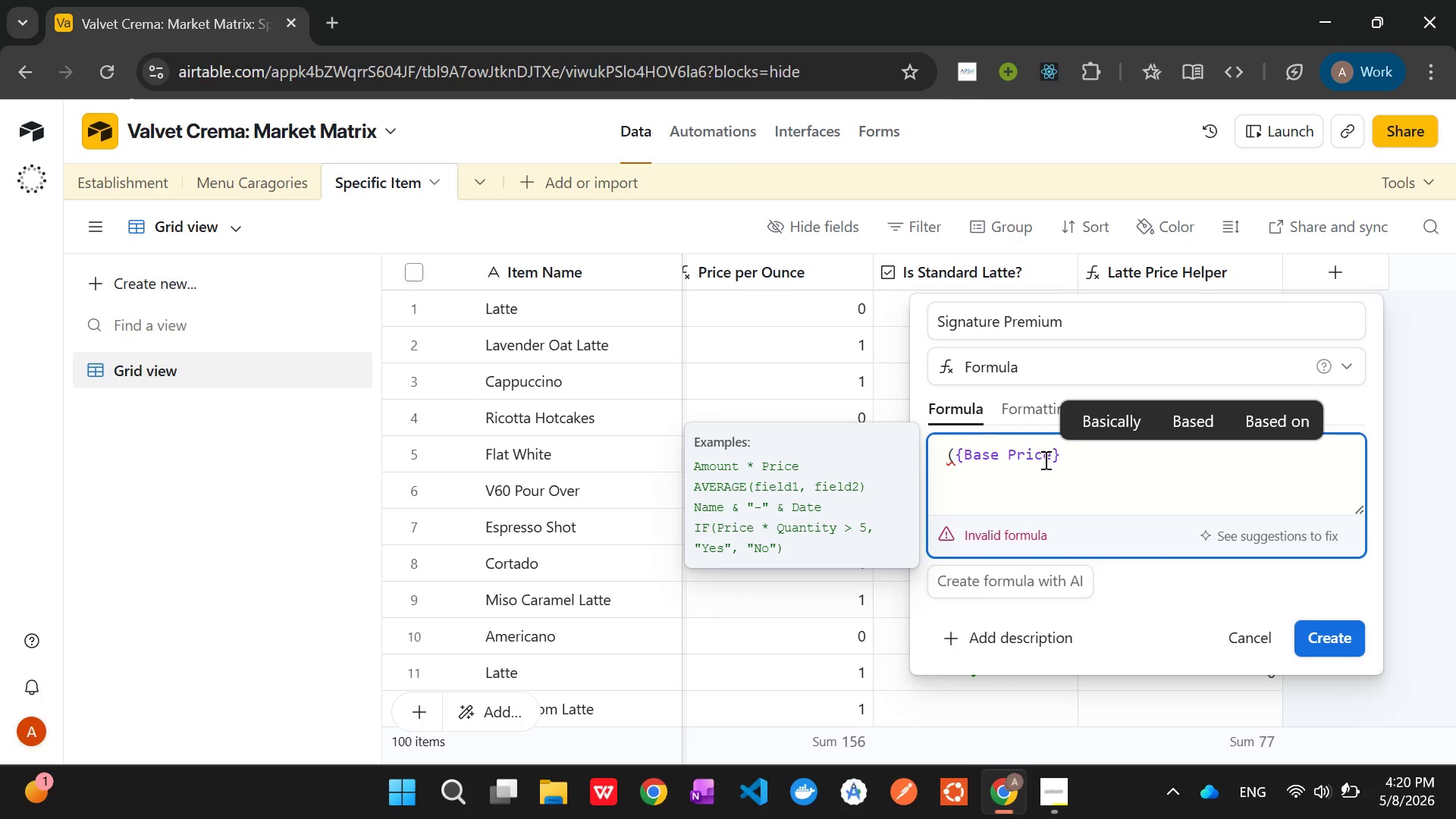 
key(ArrowRight)
 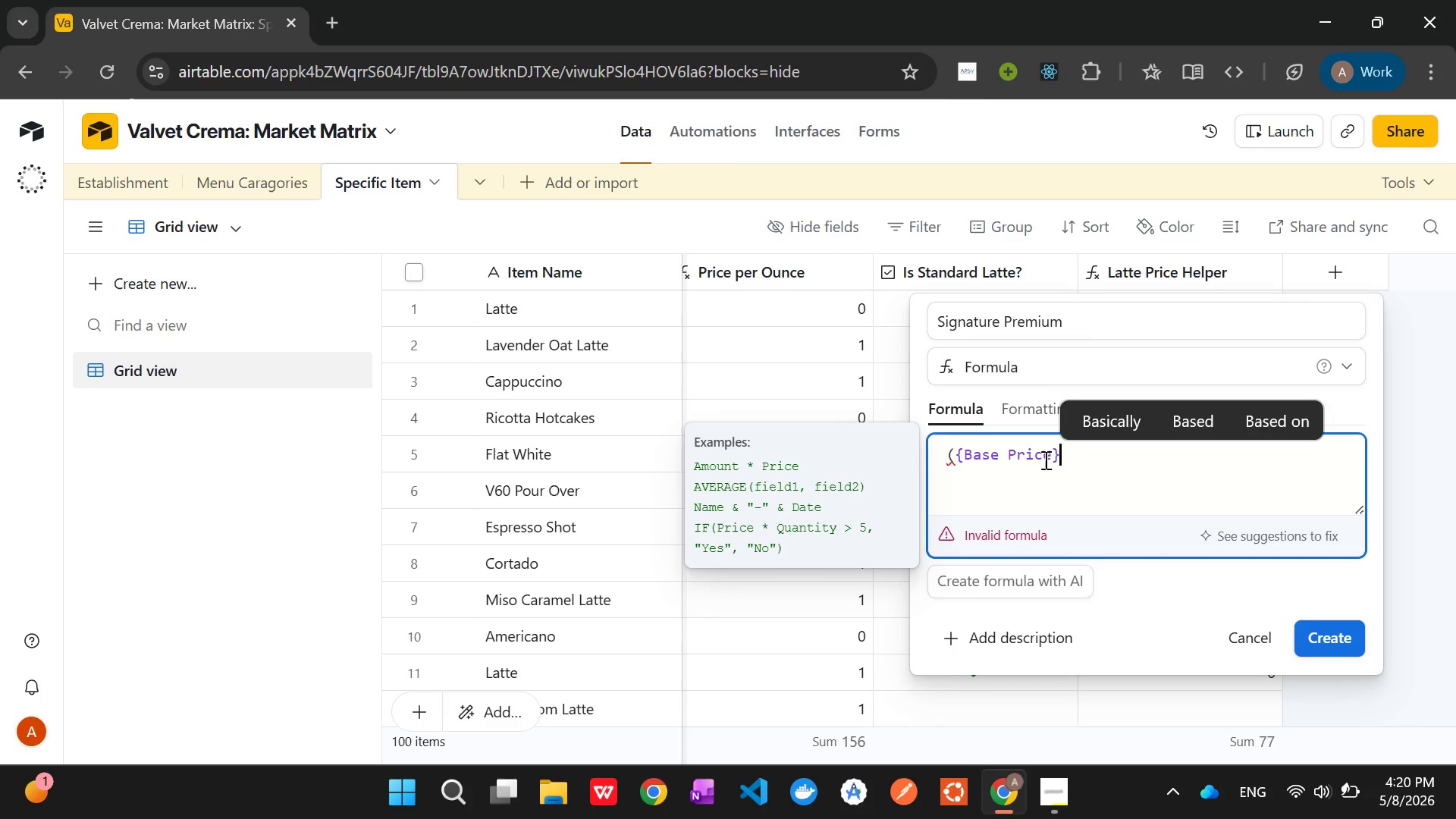 
type( - {Latted Base)
 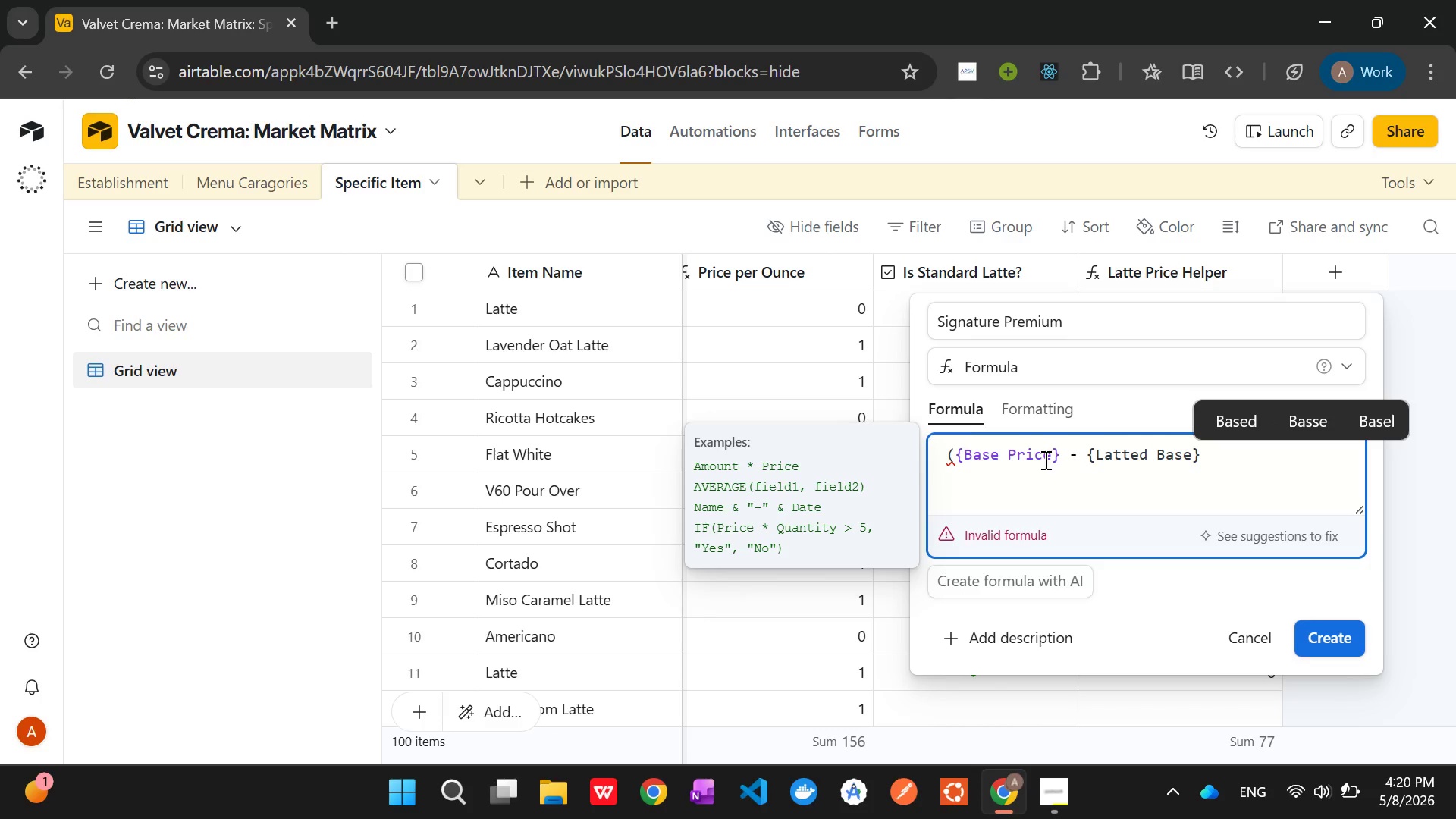 
key(Backspace)
 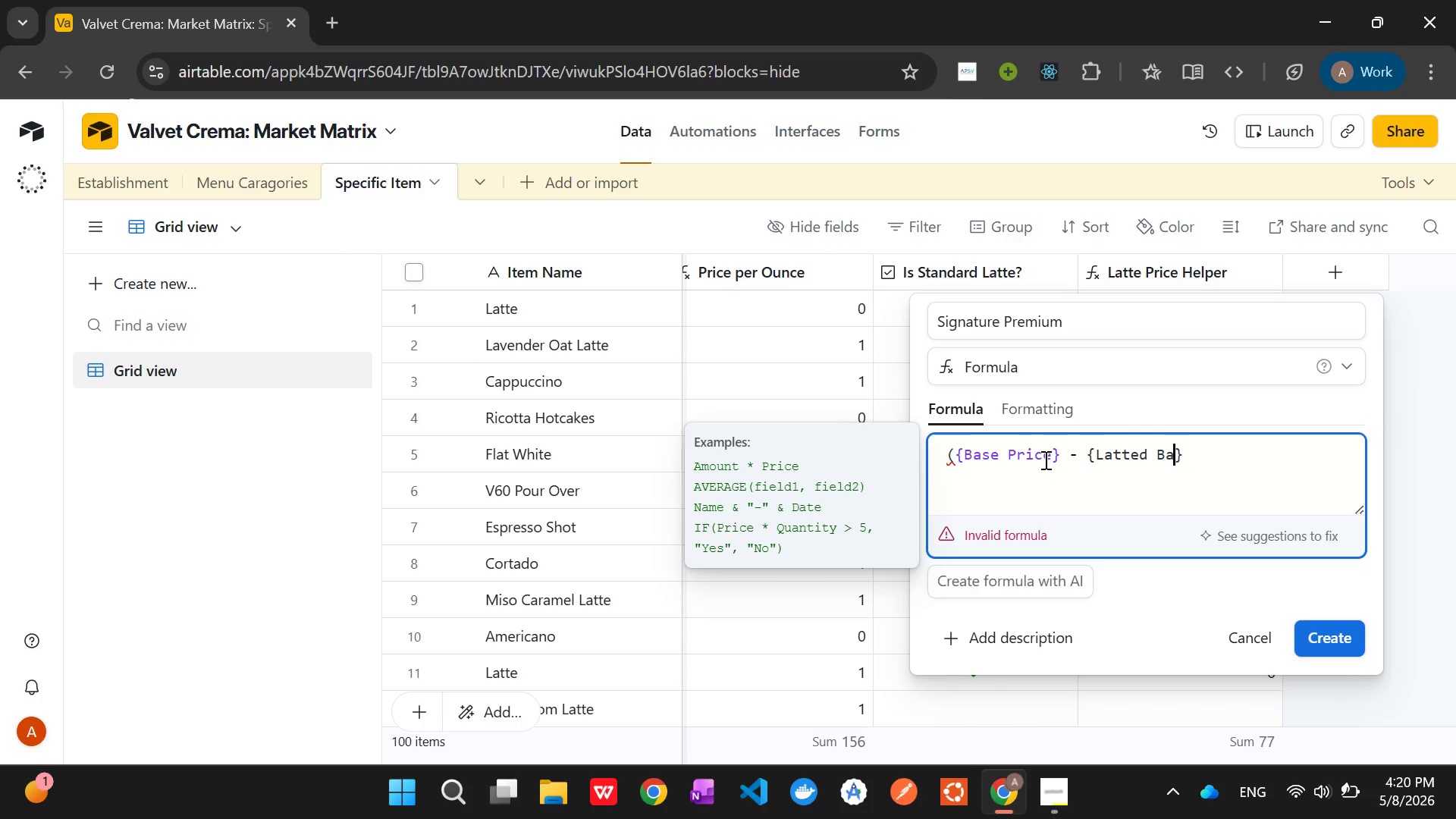 
key(Backspace)
 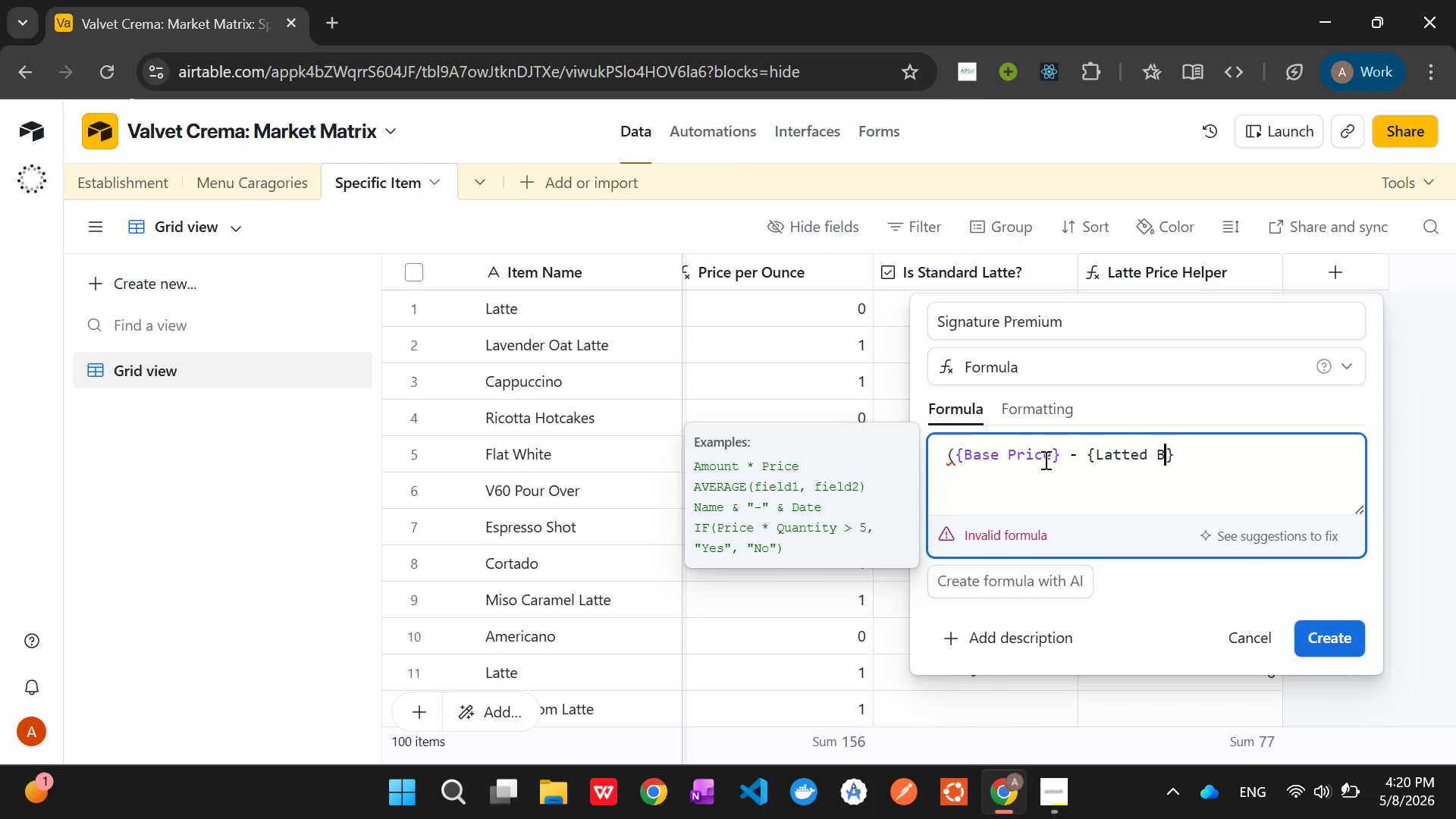 
key(Backspace)
 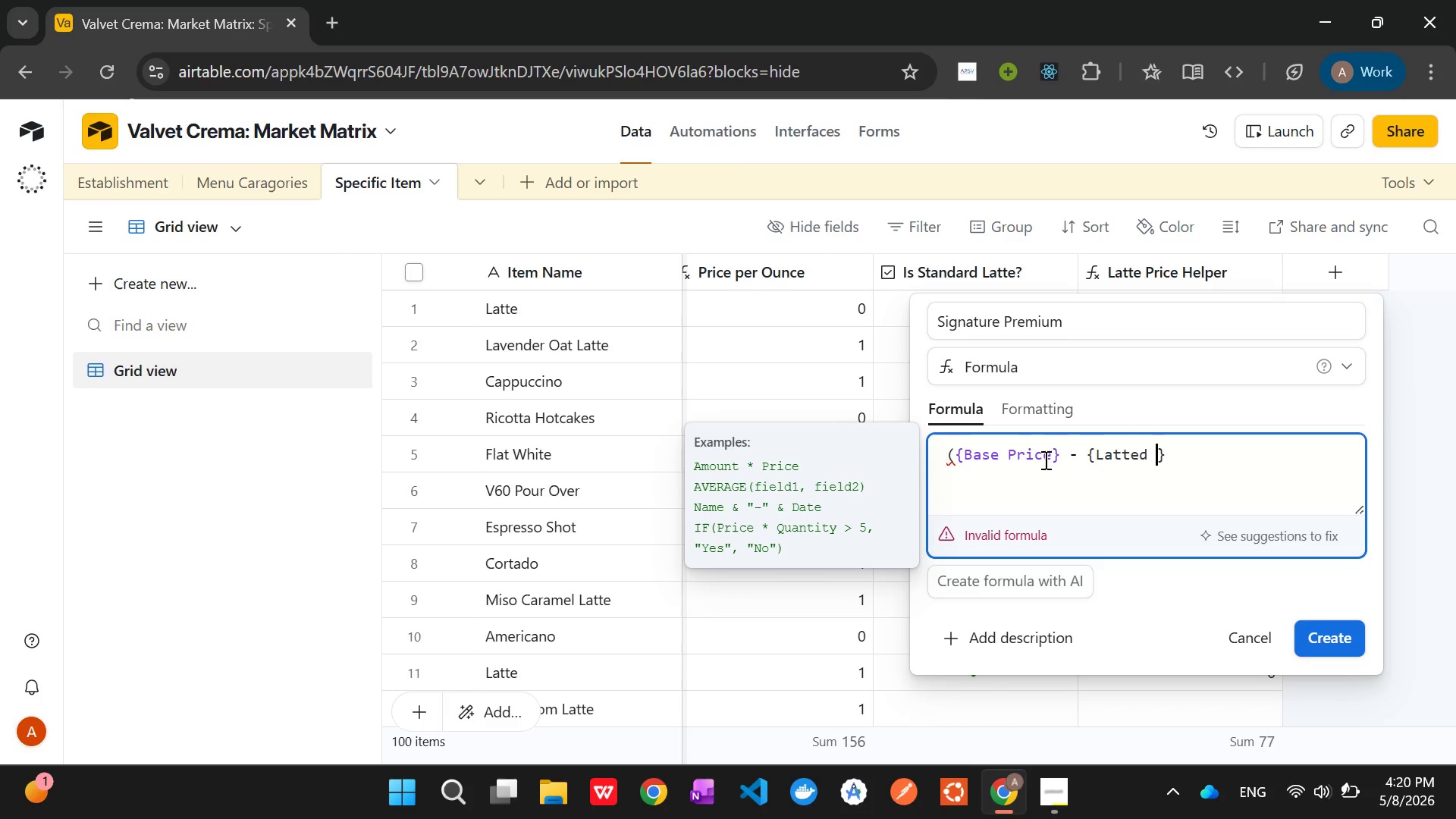 
key(Backspace)
 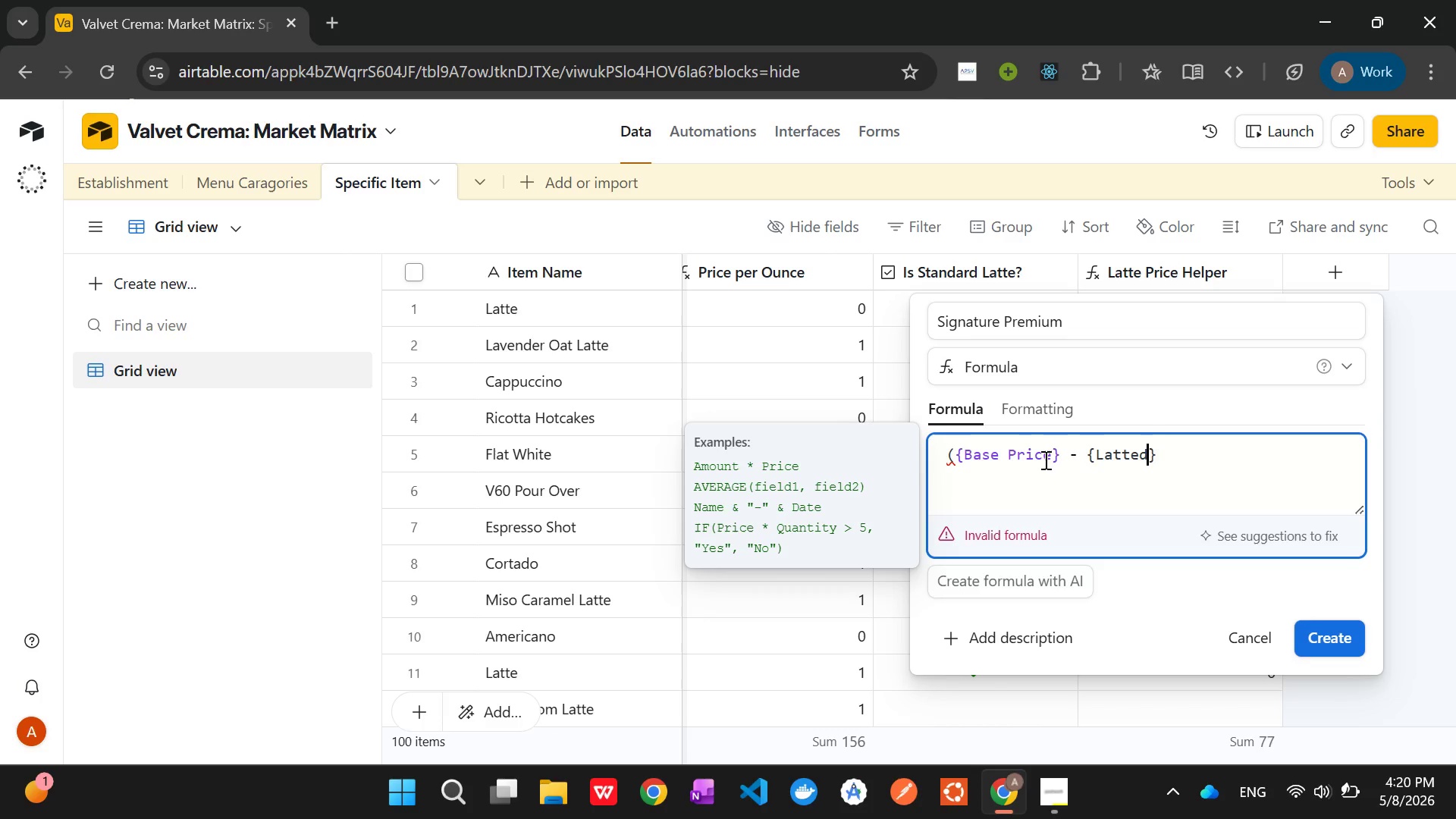 
key(Backspace)
 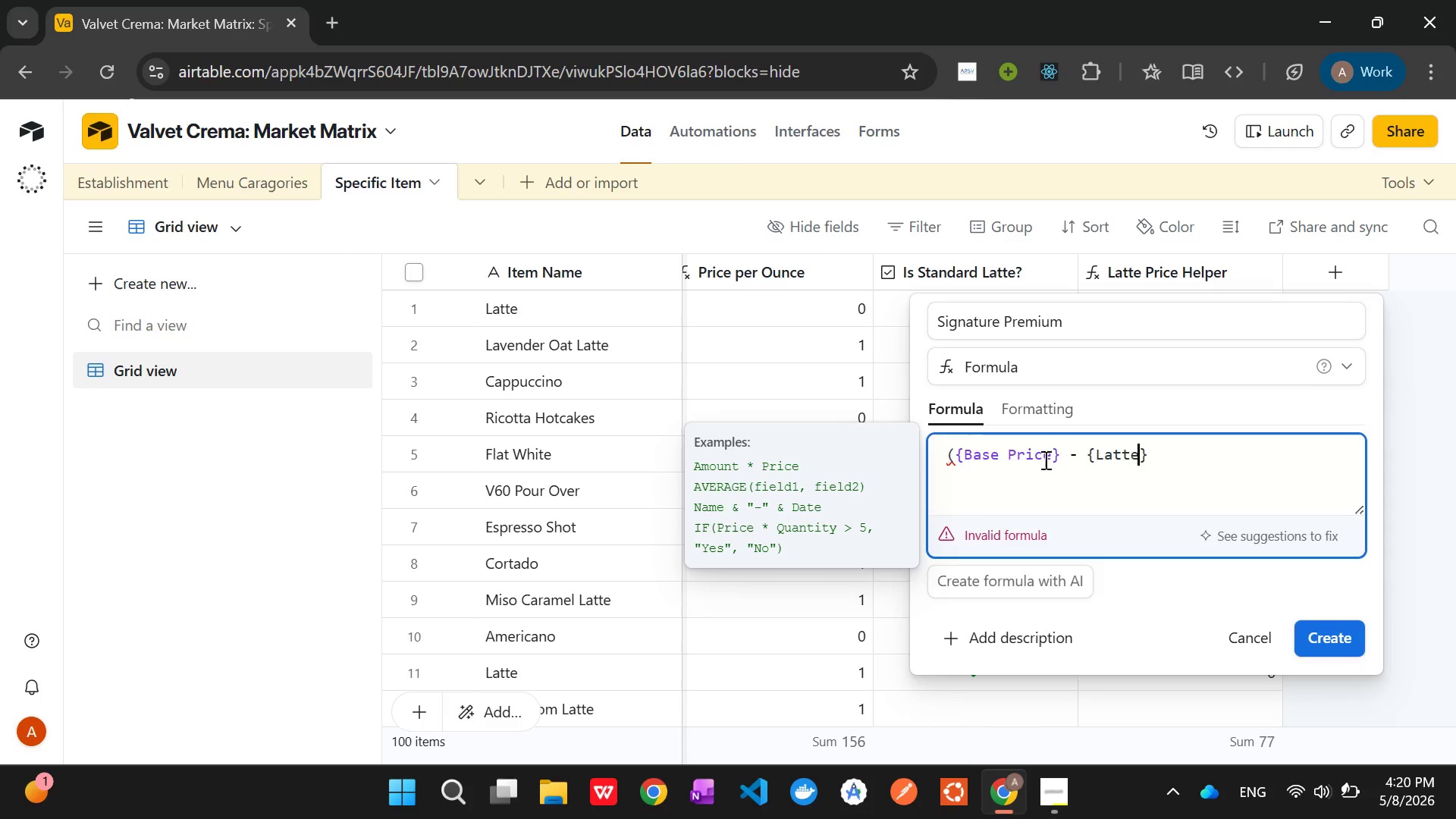 
key(Backspace)
 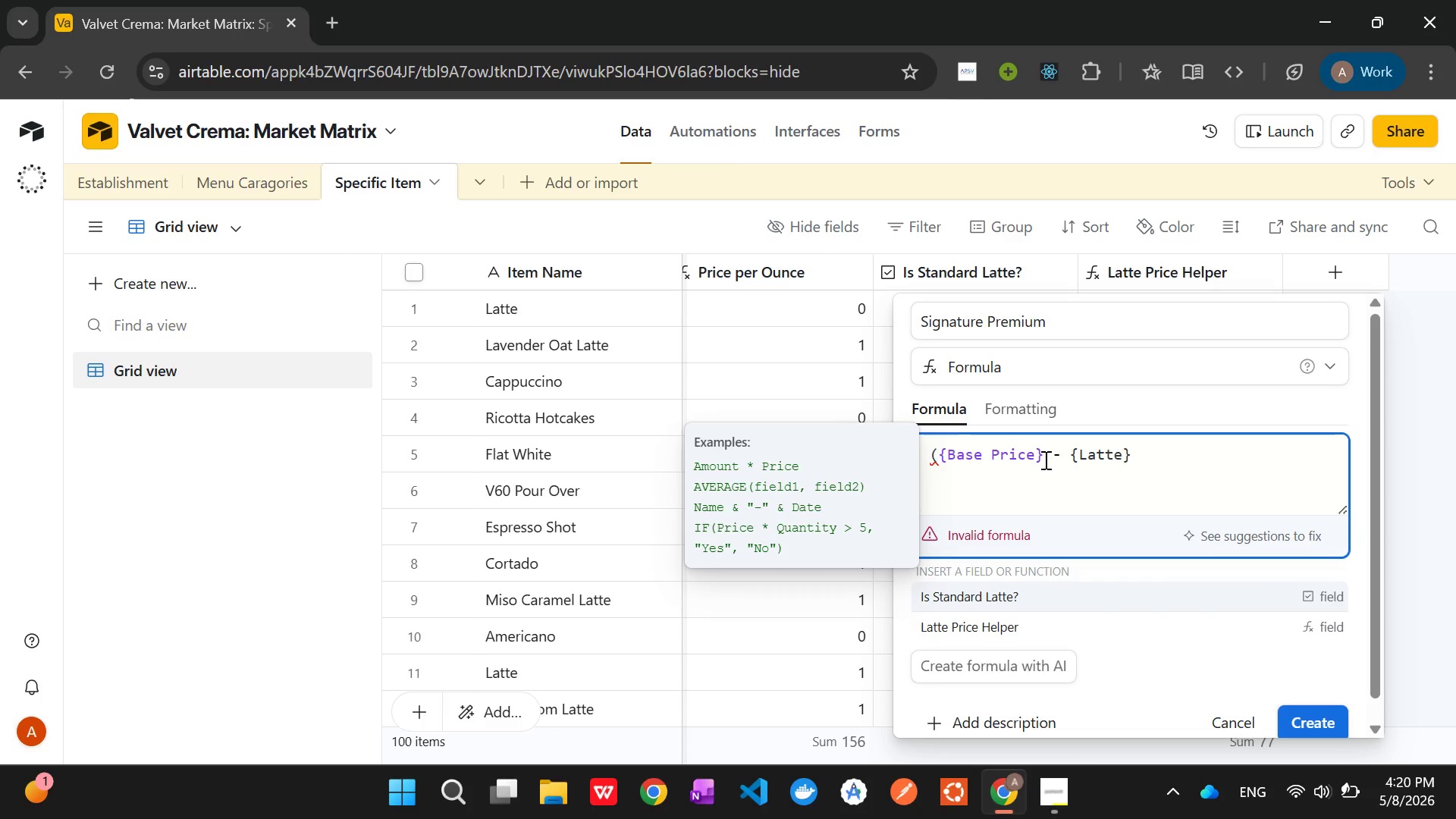 
key(ArrowDown)
 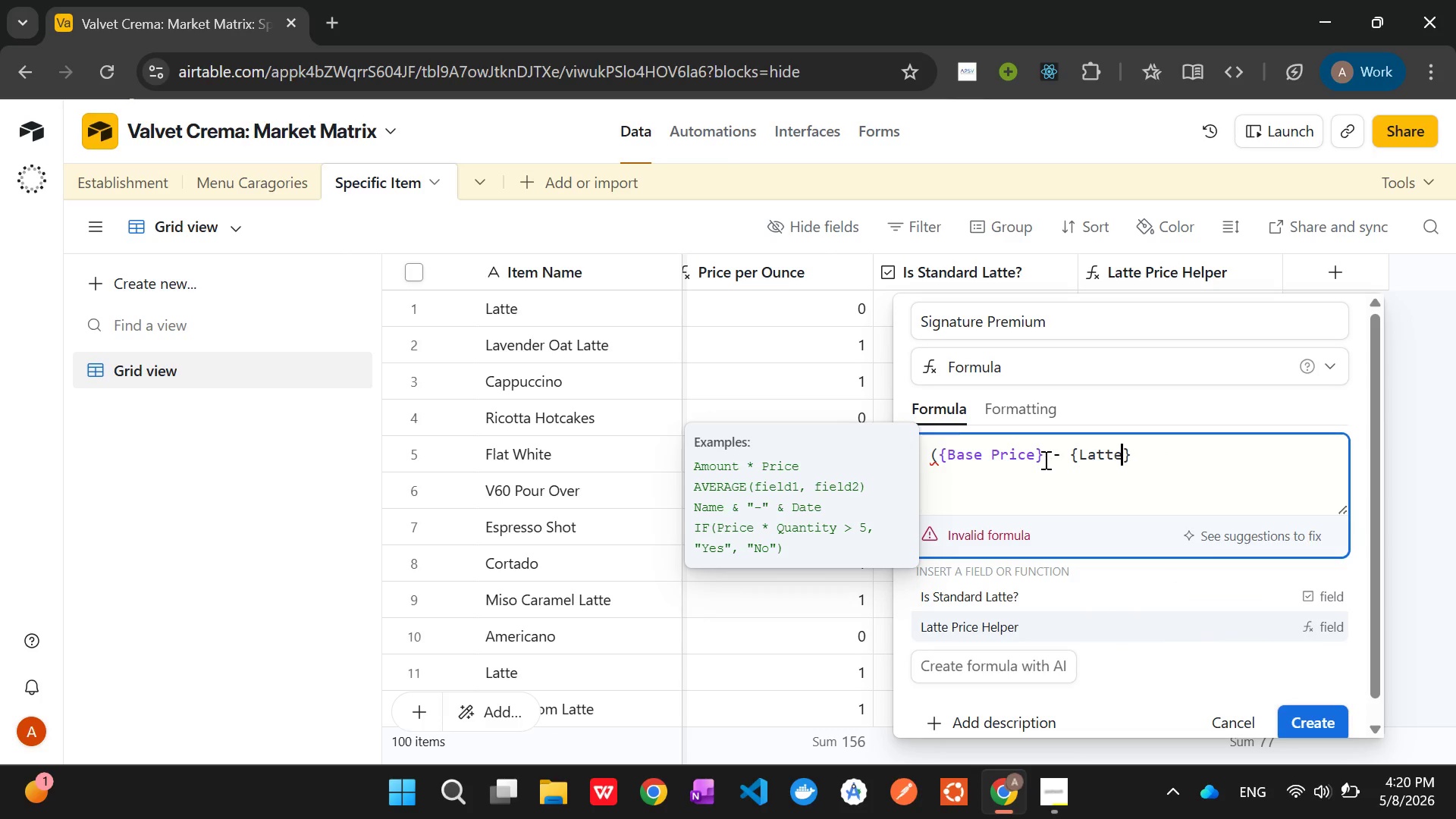 
key(ArrowDown)
 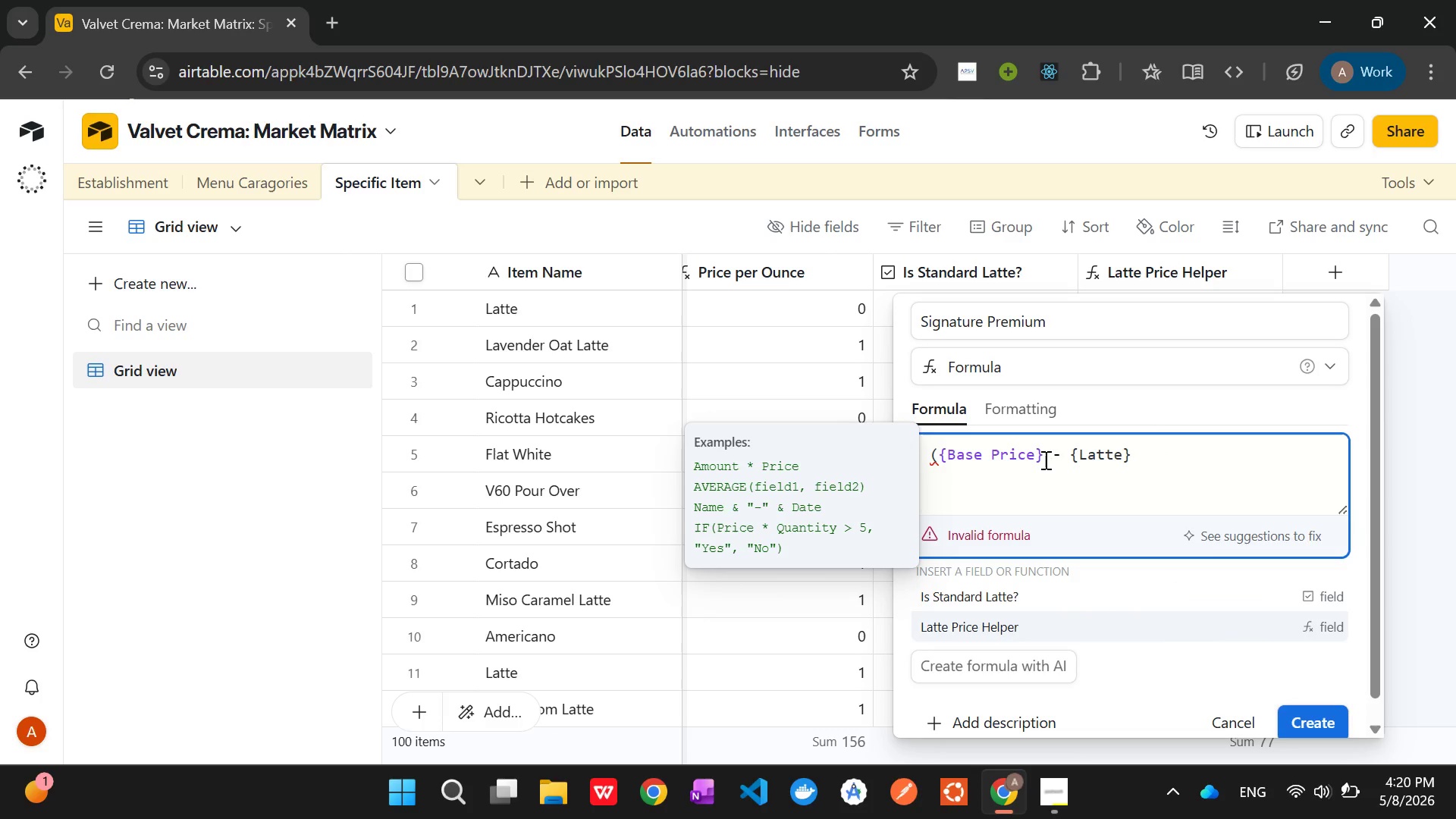 
key(ArrowDown)
 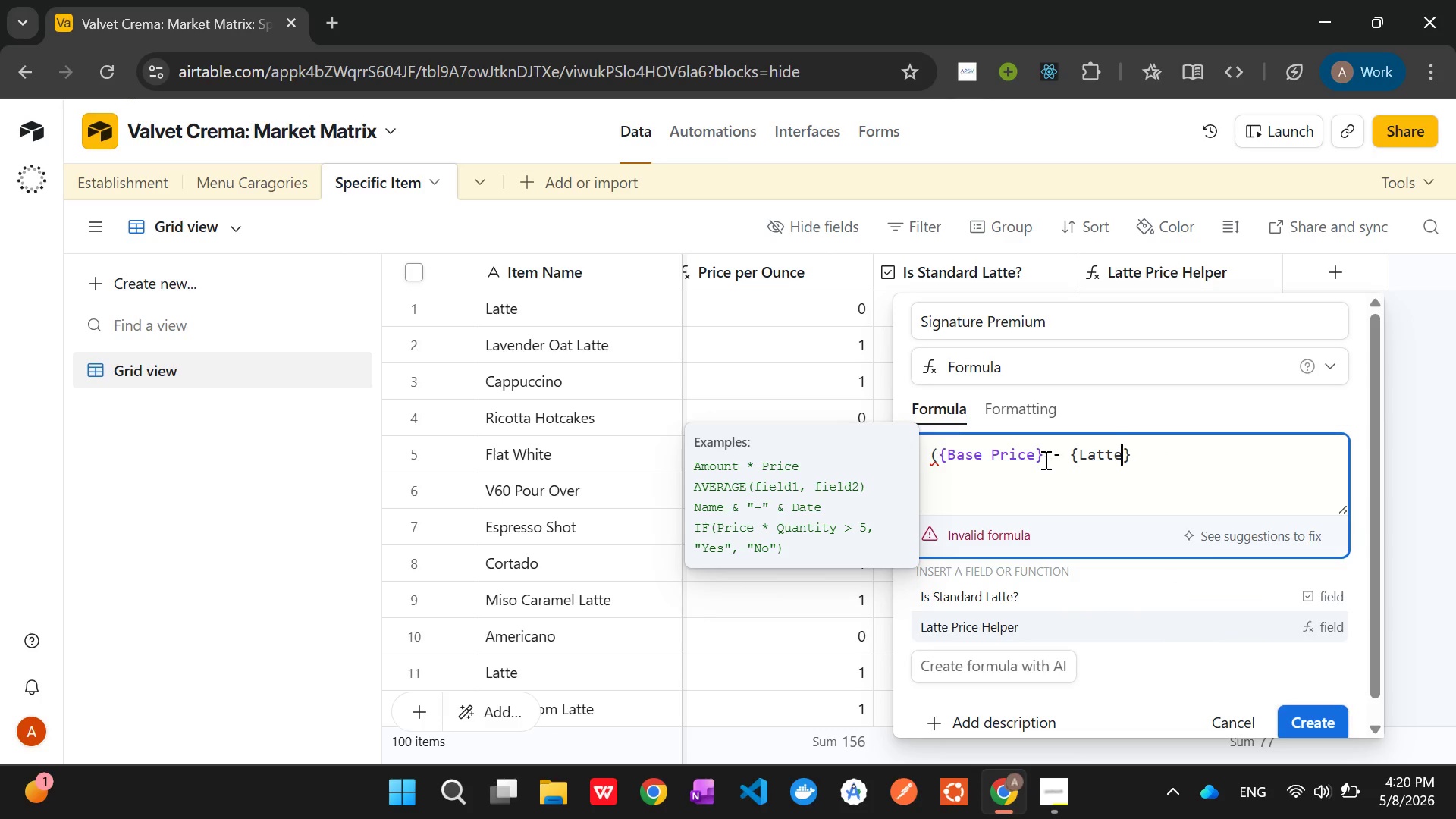 
key(ArrowDown)
 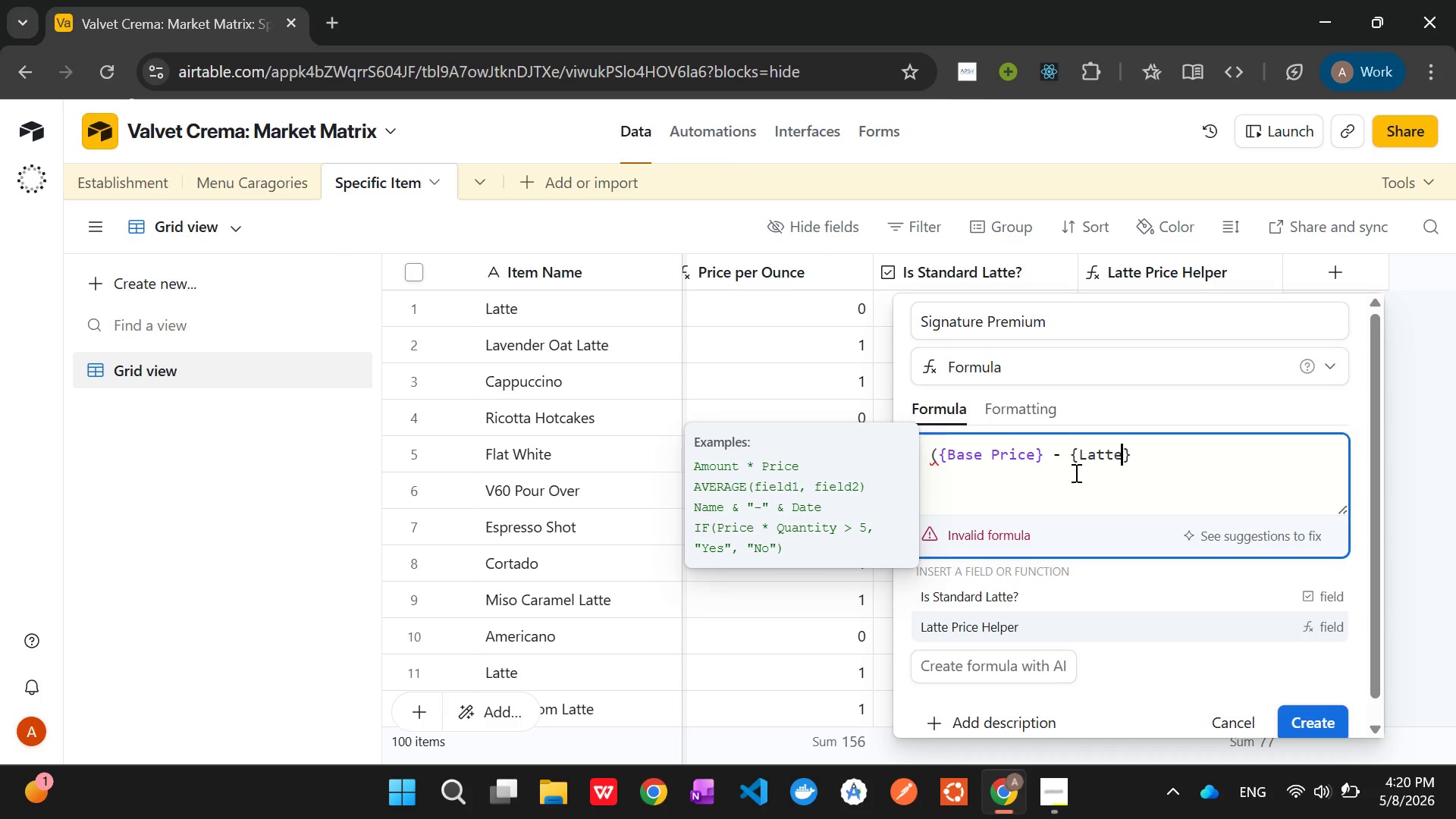 
wait(5.78)
 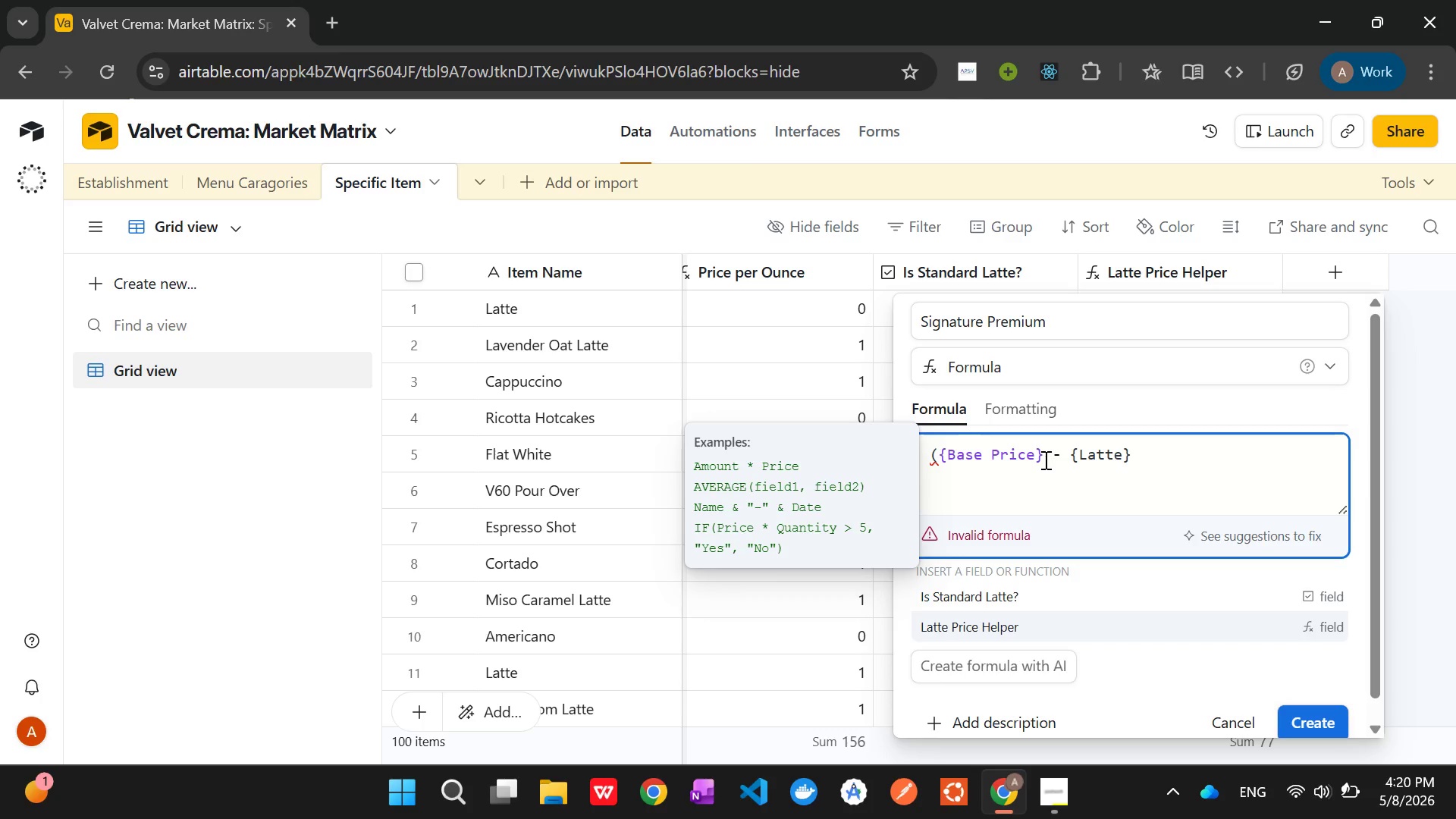 
left_click([1235, 715])
 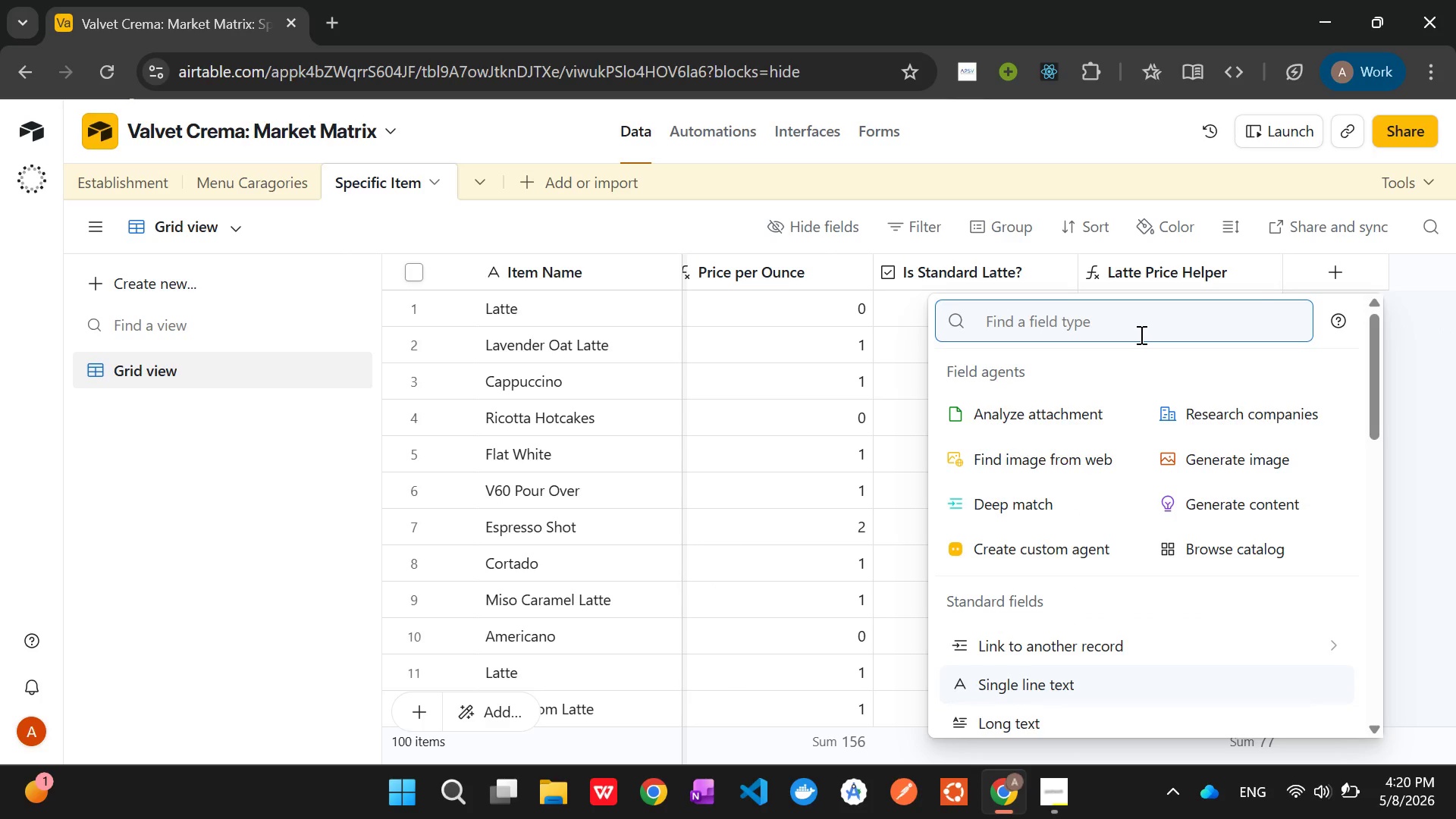 
wait(6.31)
 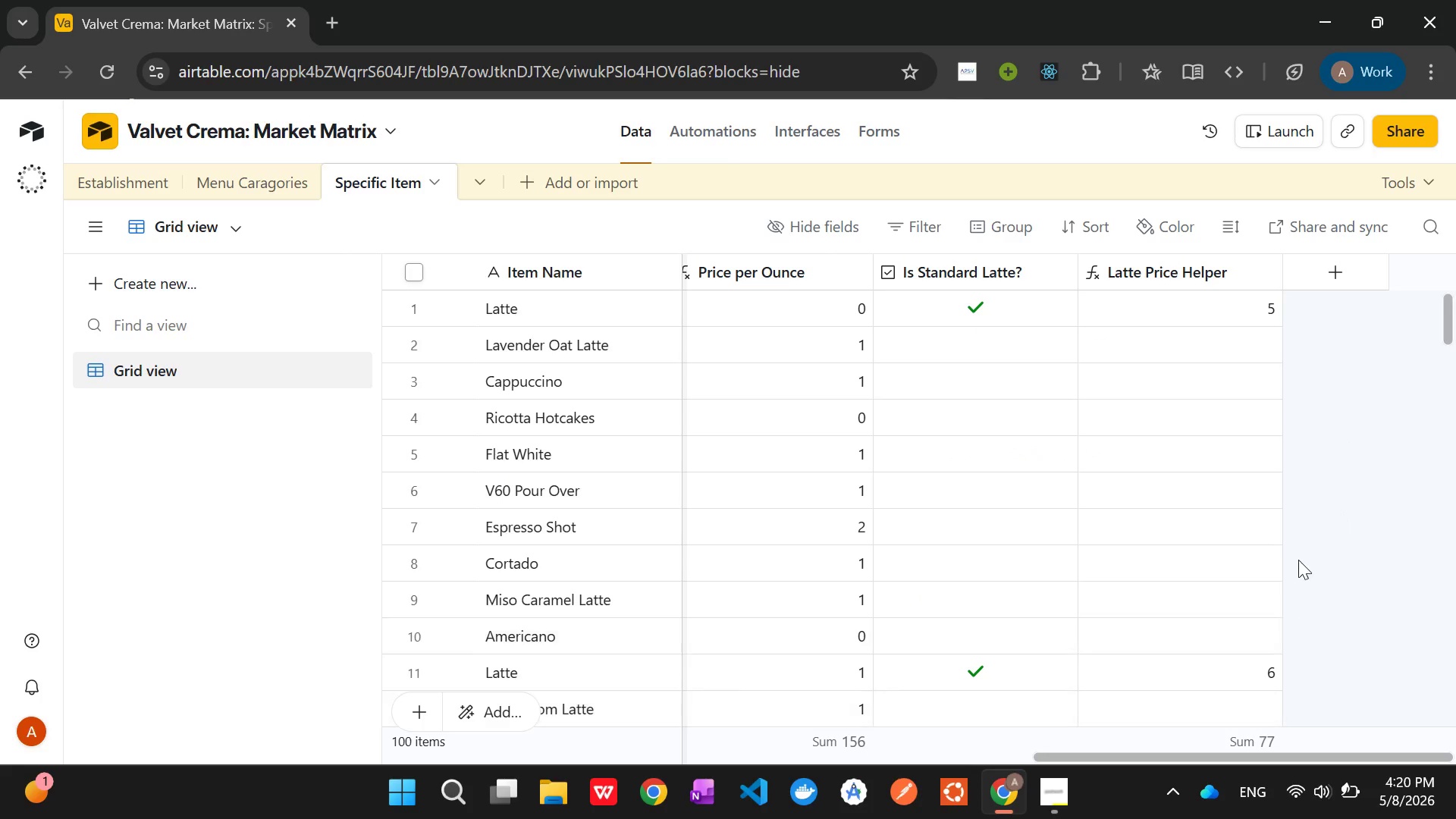 
type(loo)
 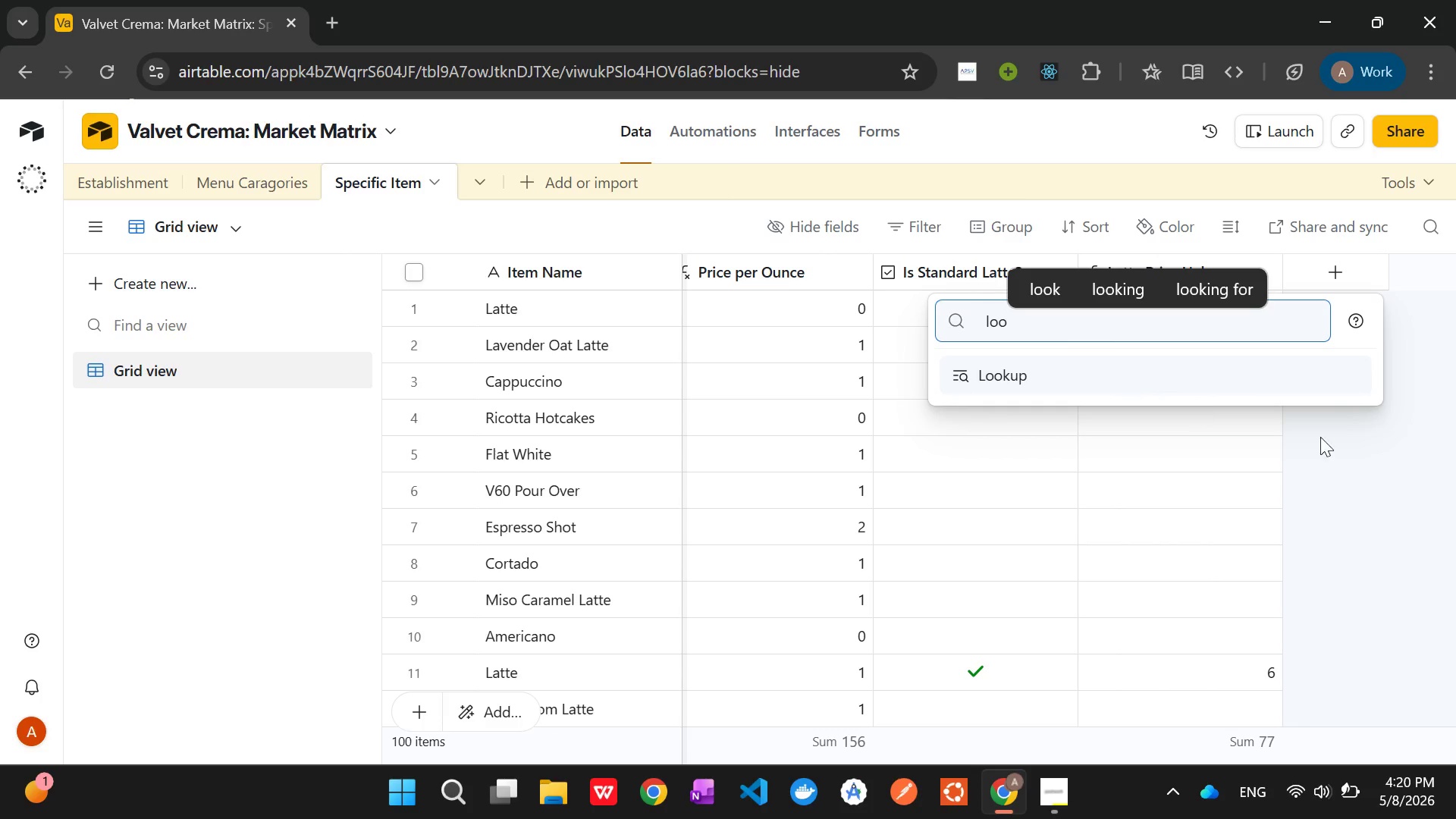 
left_click([1446, 551])
 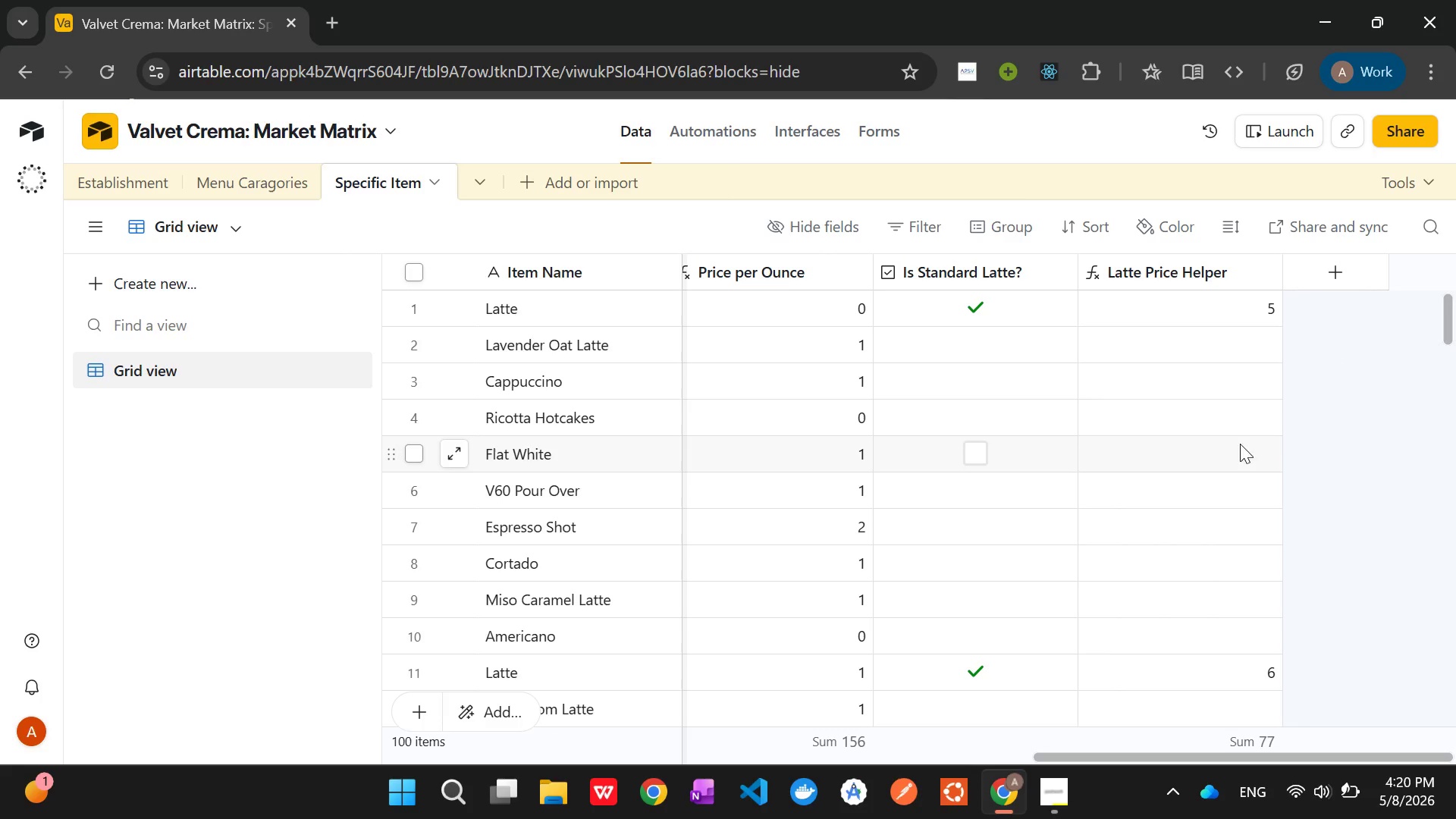 
left_click([73, 190])
 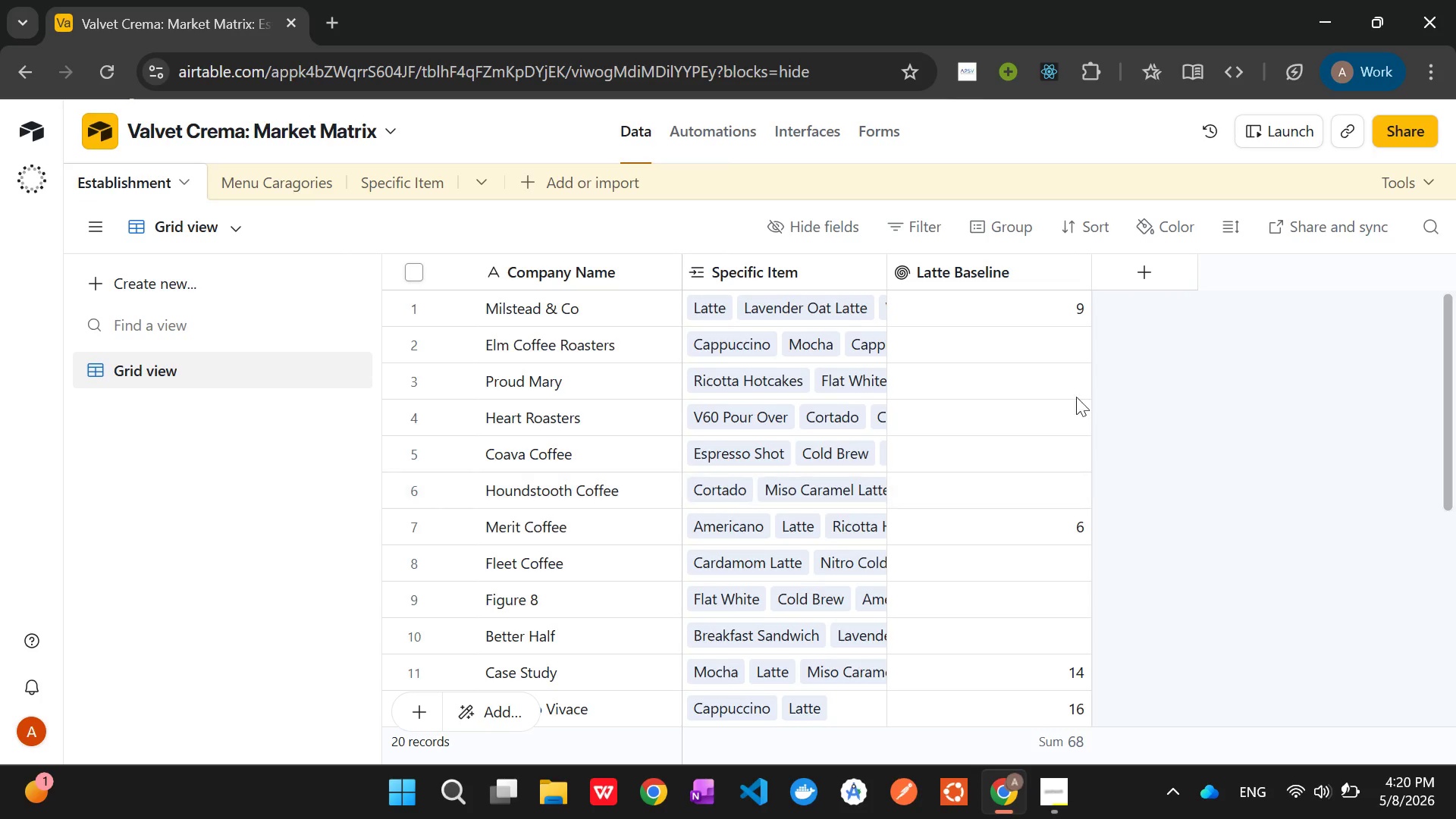 
mouse_move([1126, 290])
 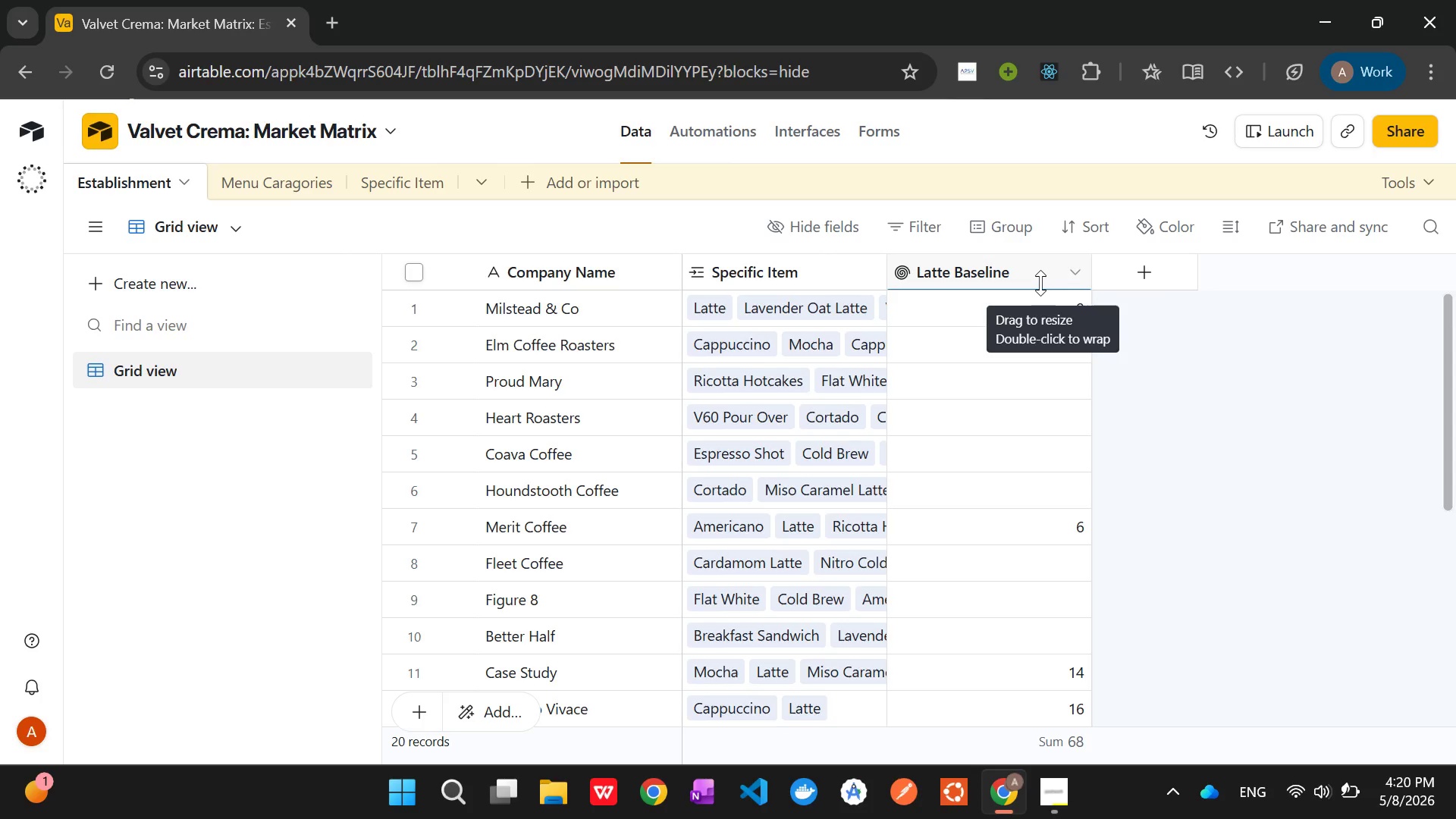 
wait(5.3)
 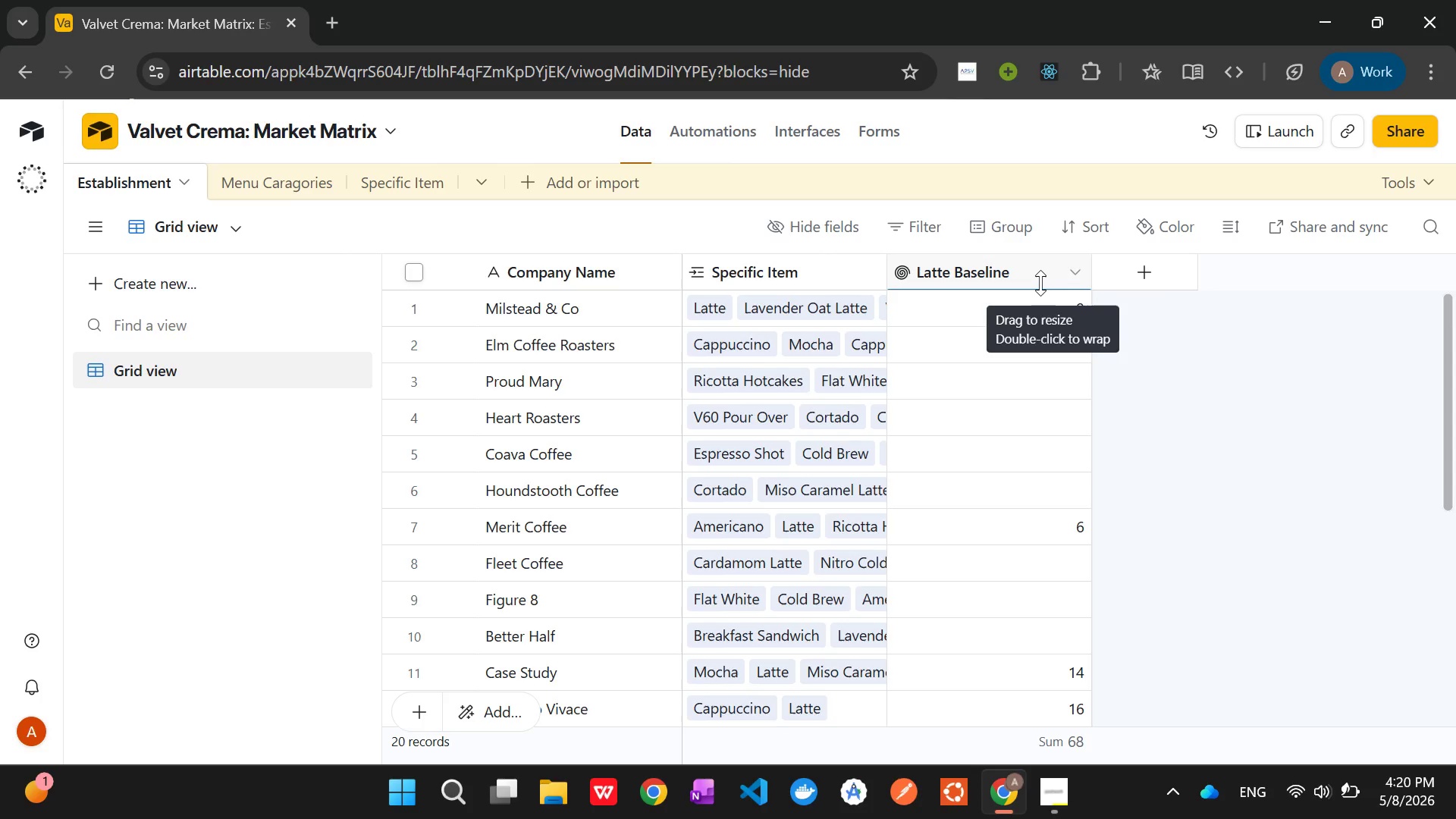 
left_click([1174, 273])
 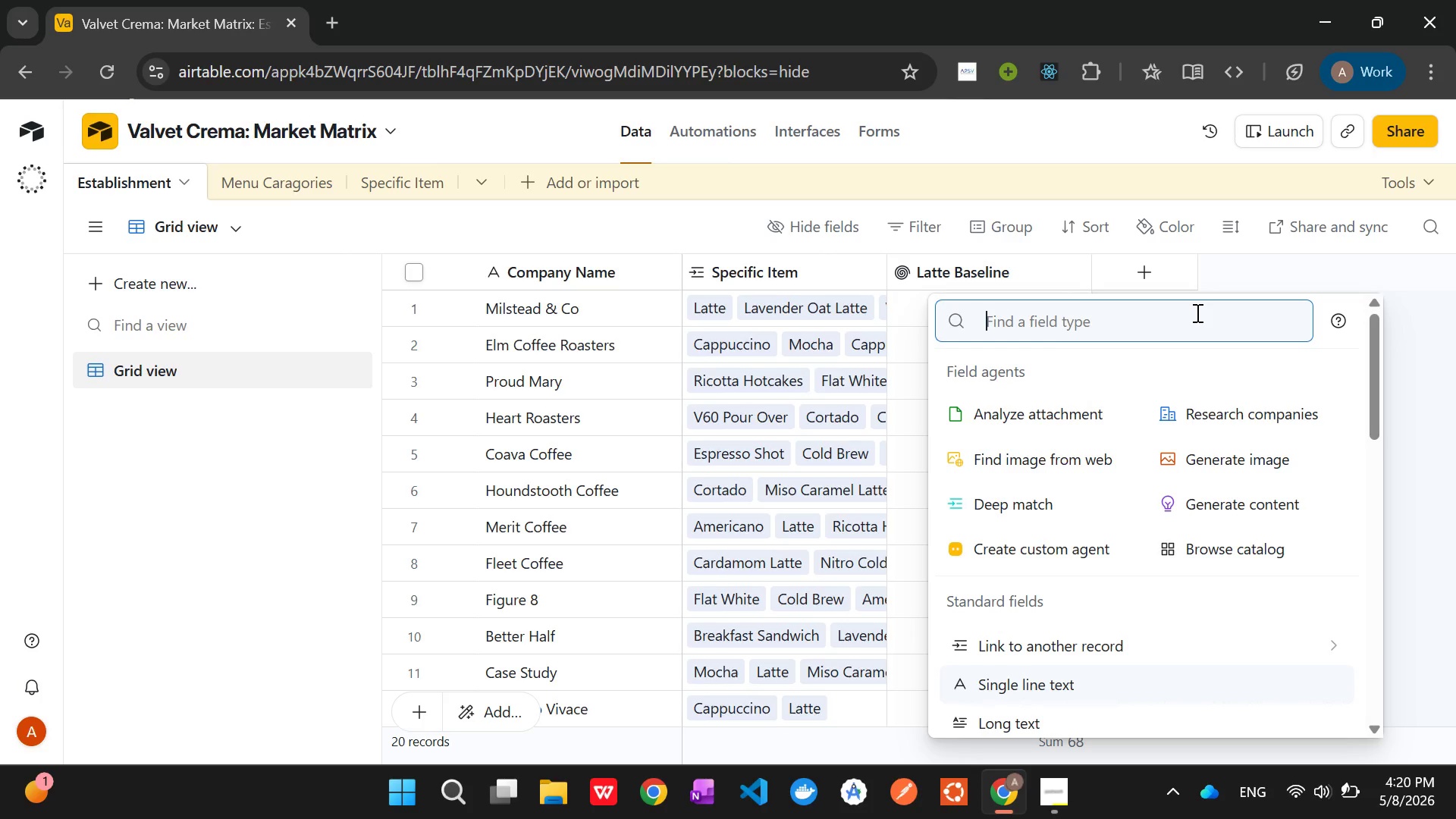 
type(for)
 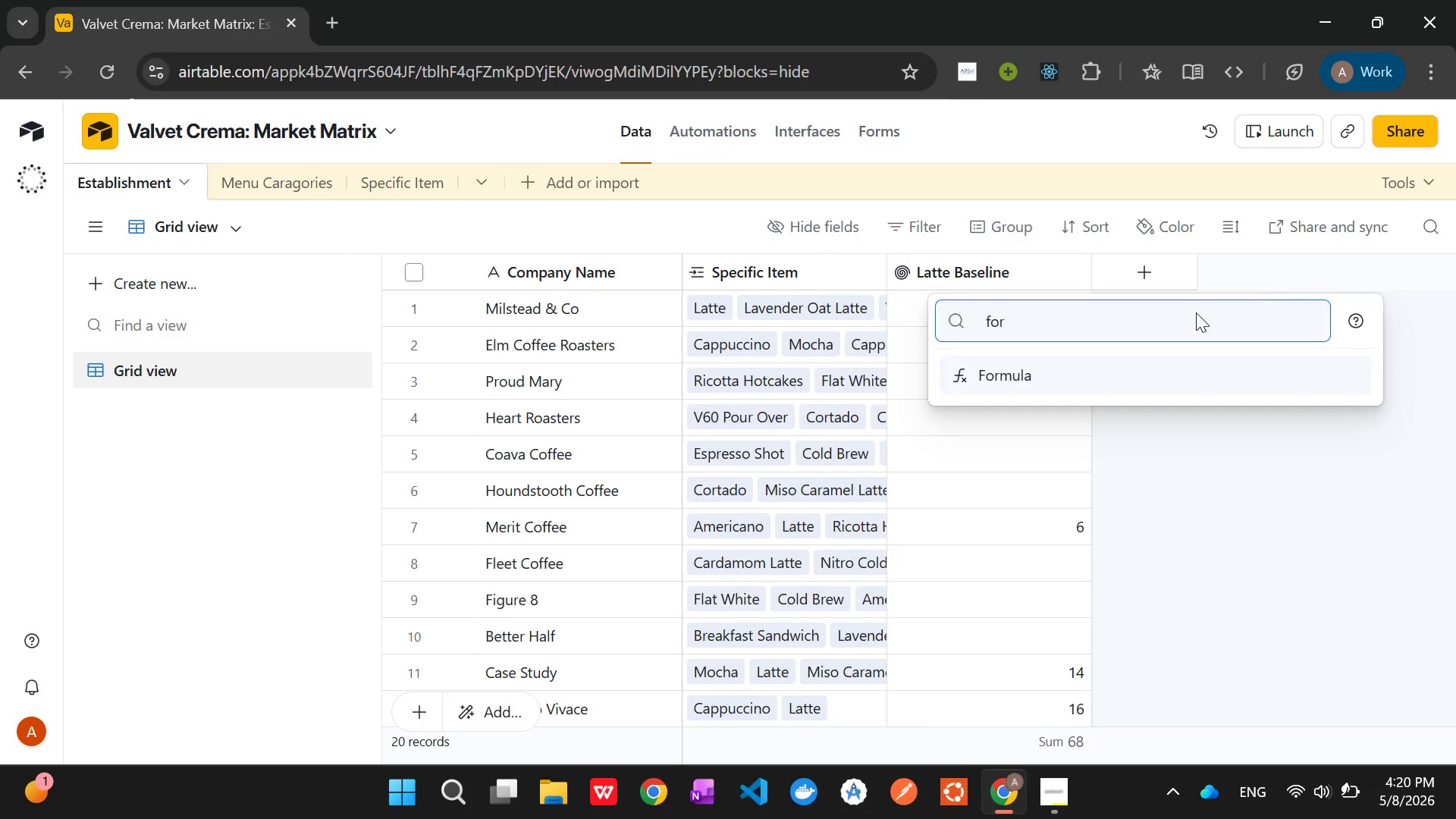 
key(Enter)
 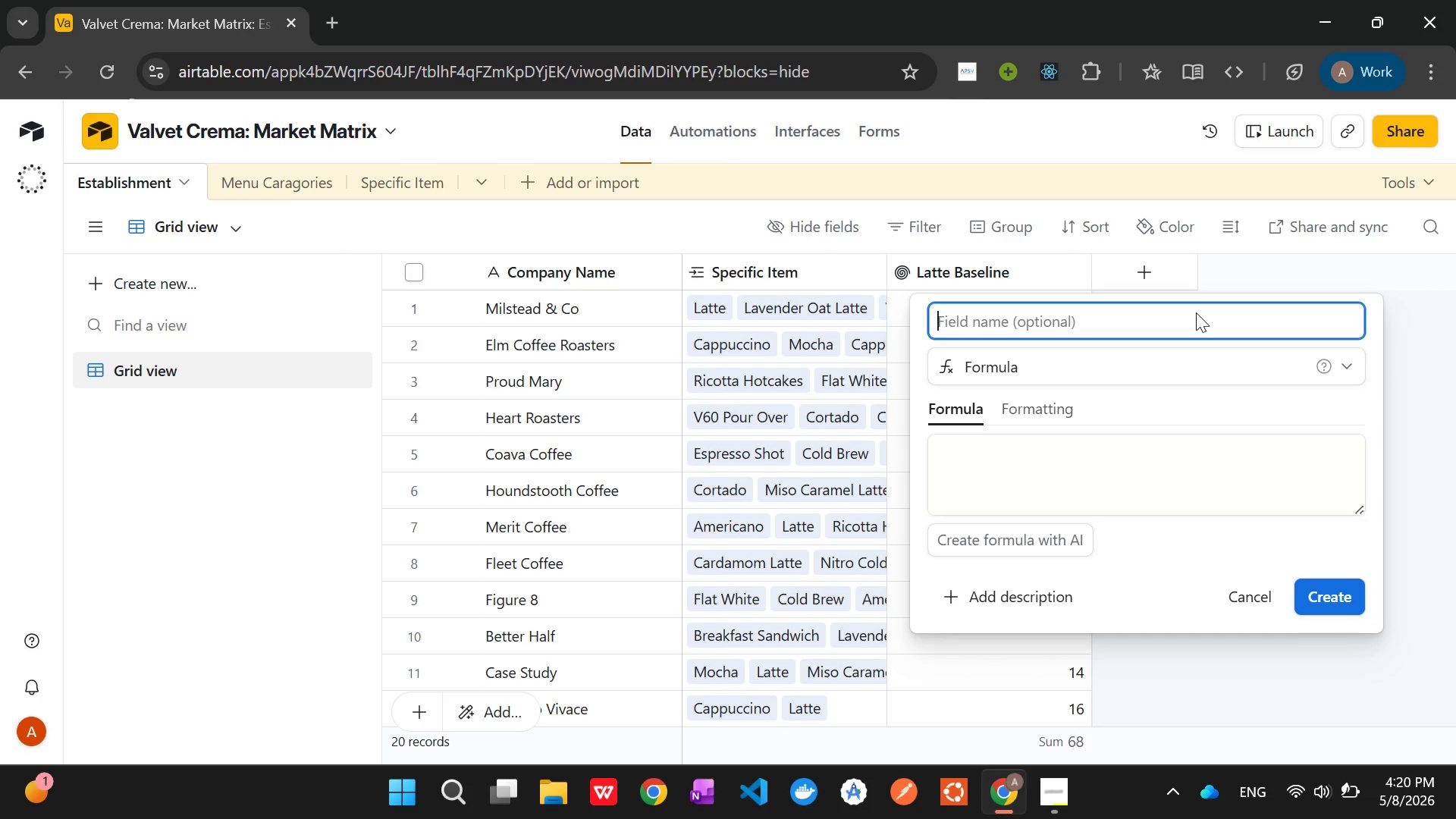 
wait(6.38)
 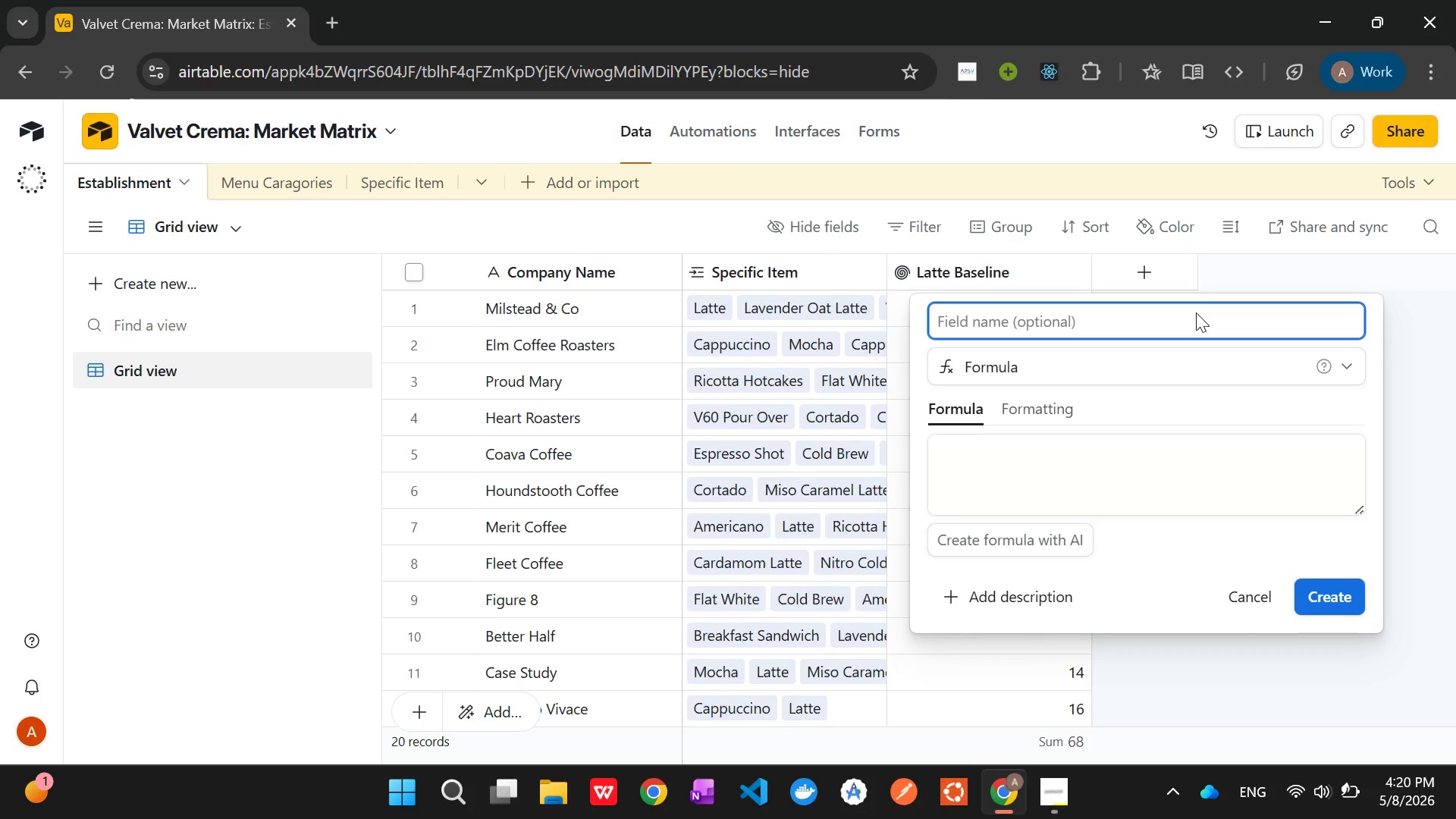 
type(Signature Premu)
key(Backspace)
type(ium %)
 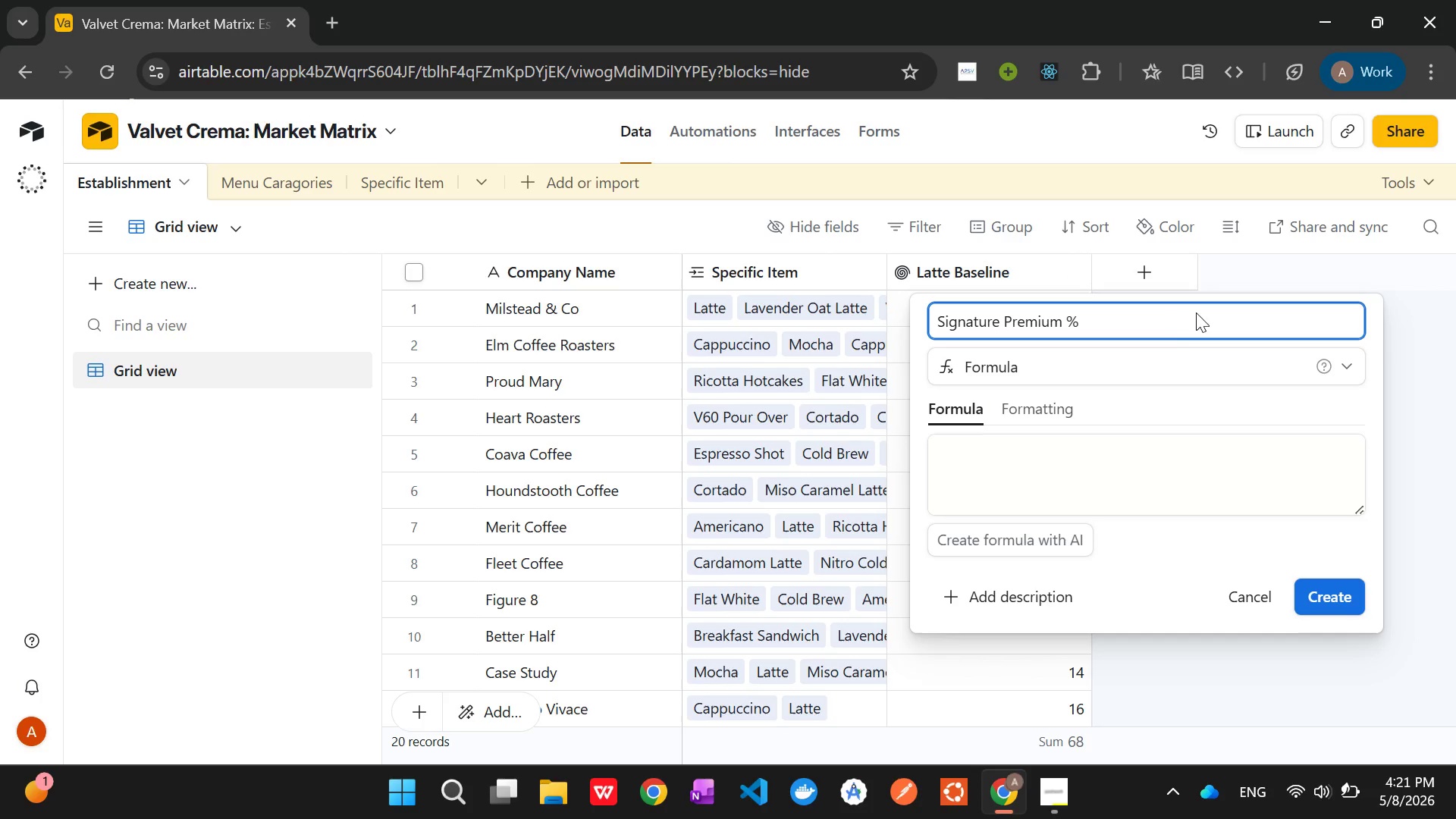 
left_click([993, 460])
 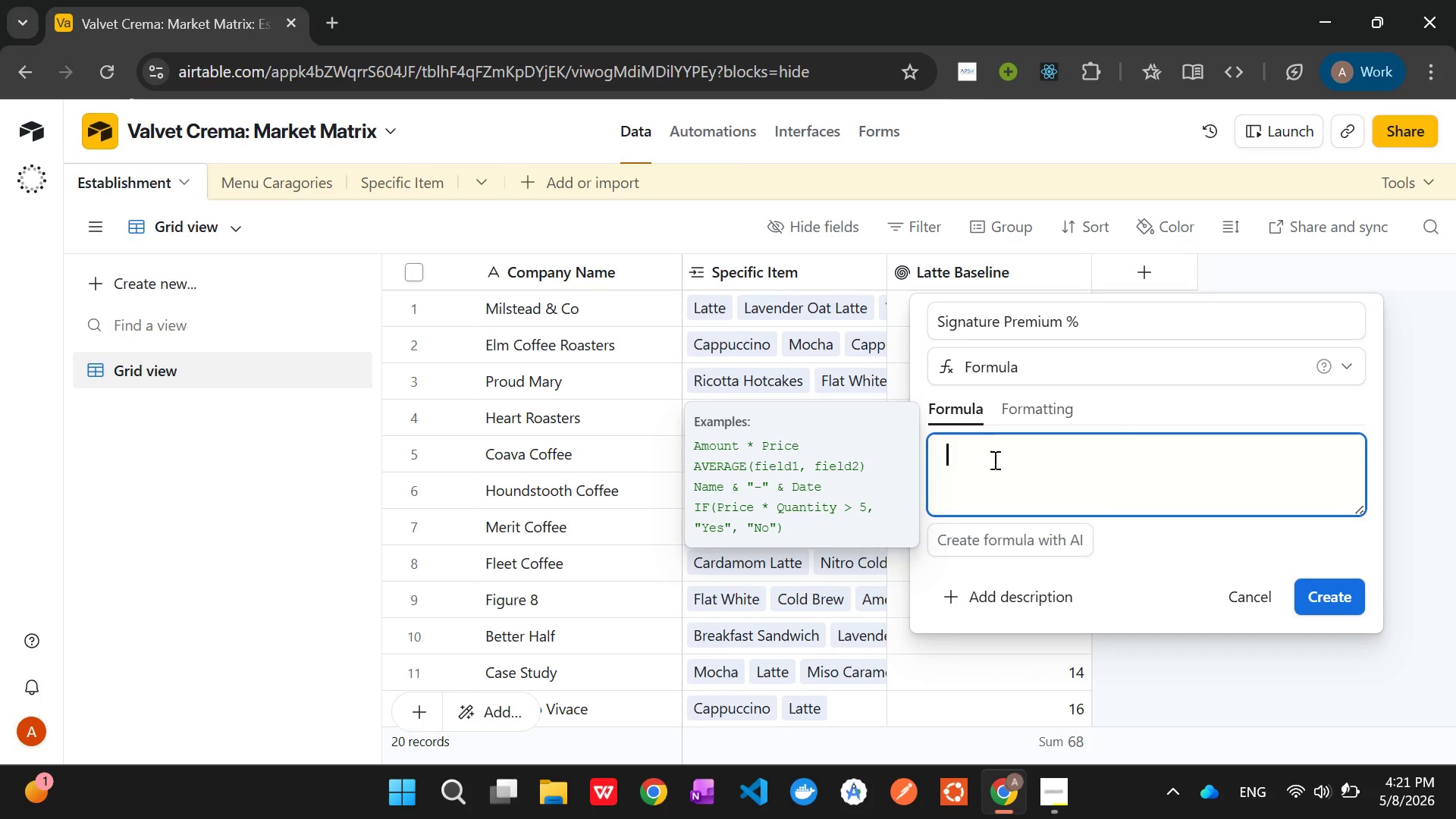 
type({Base Price)
 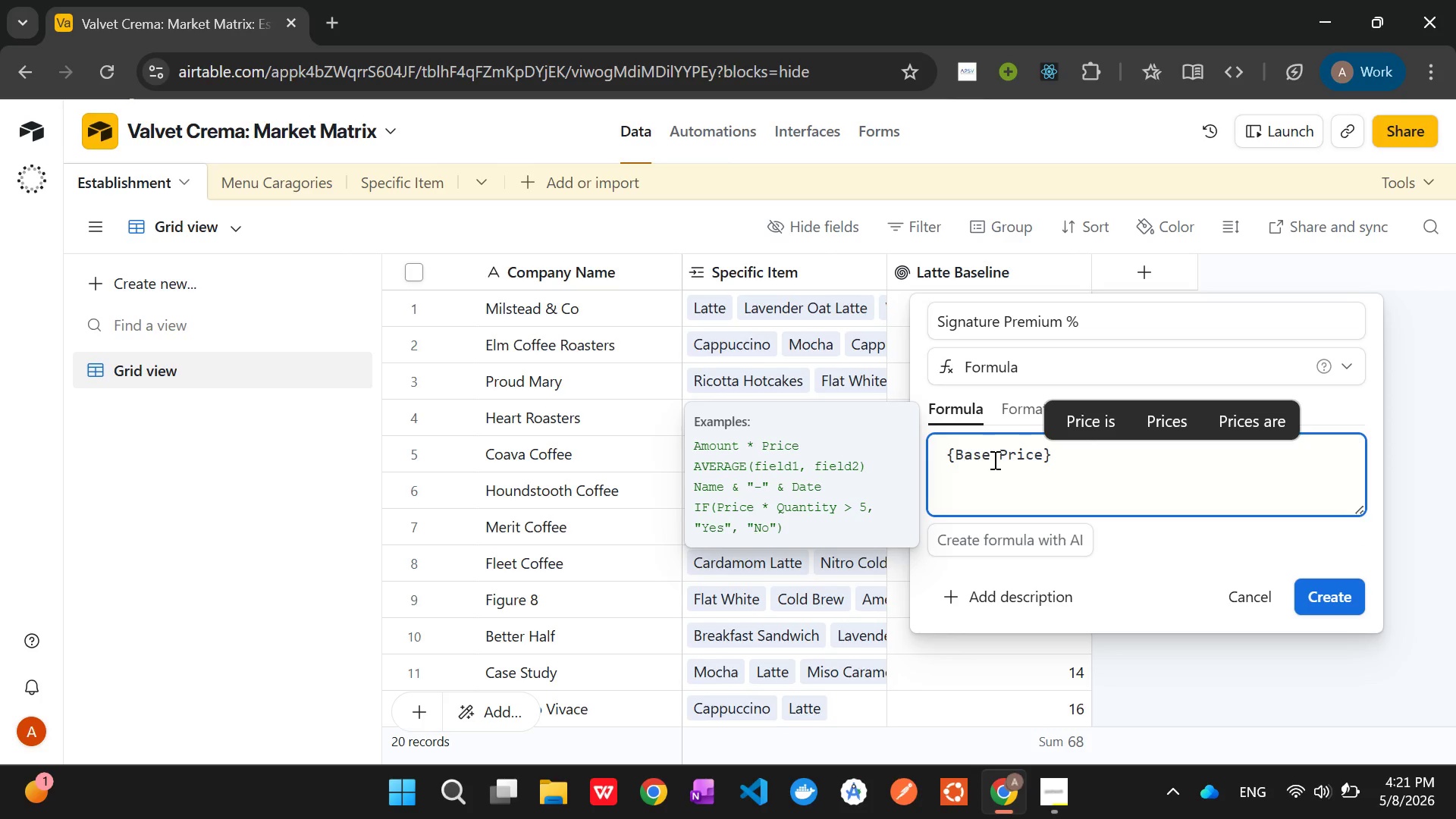 
key(ArrowRight)
 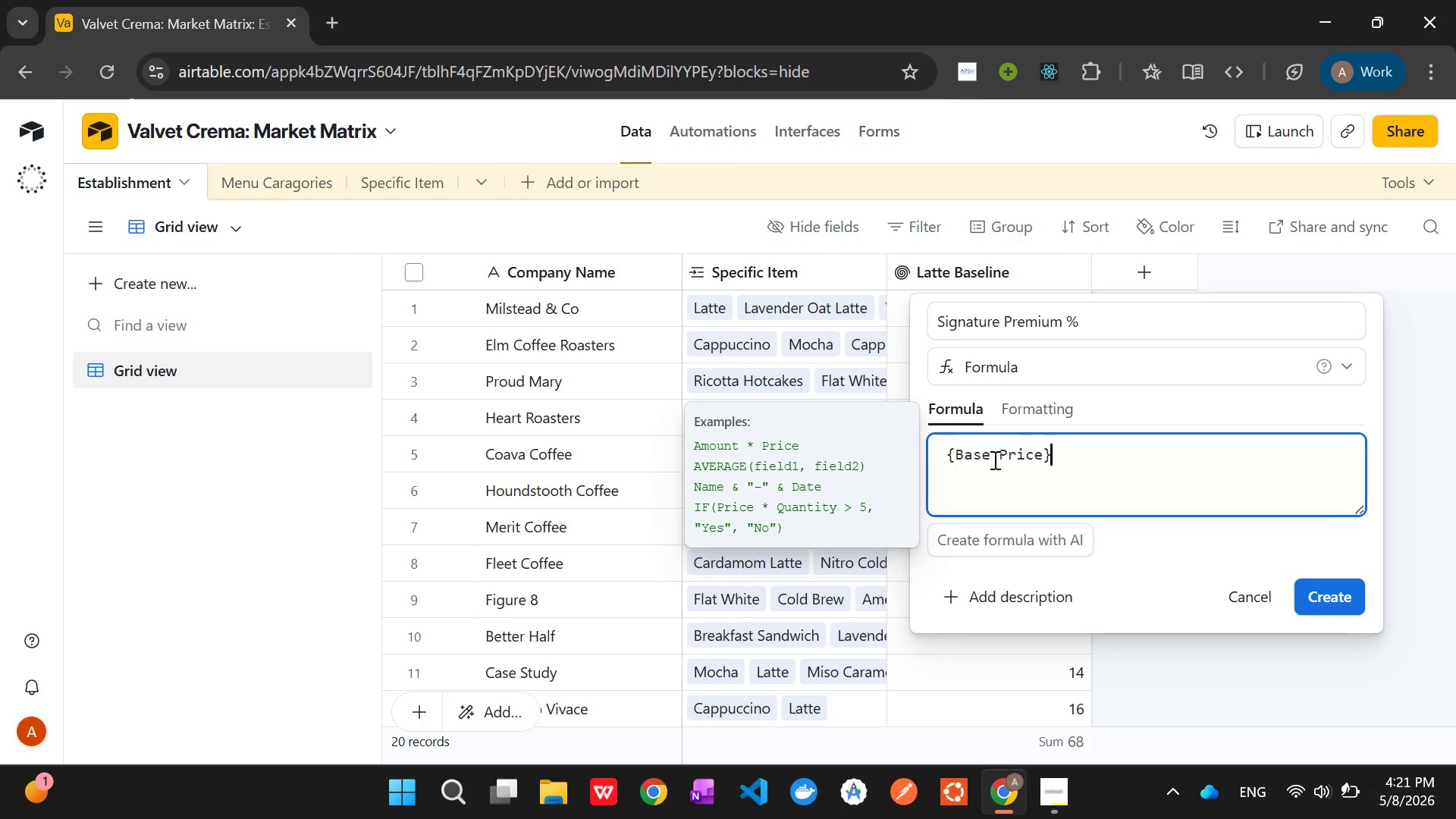 
key(Backspace)
 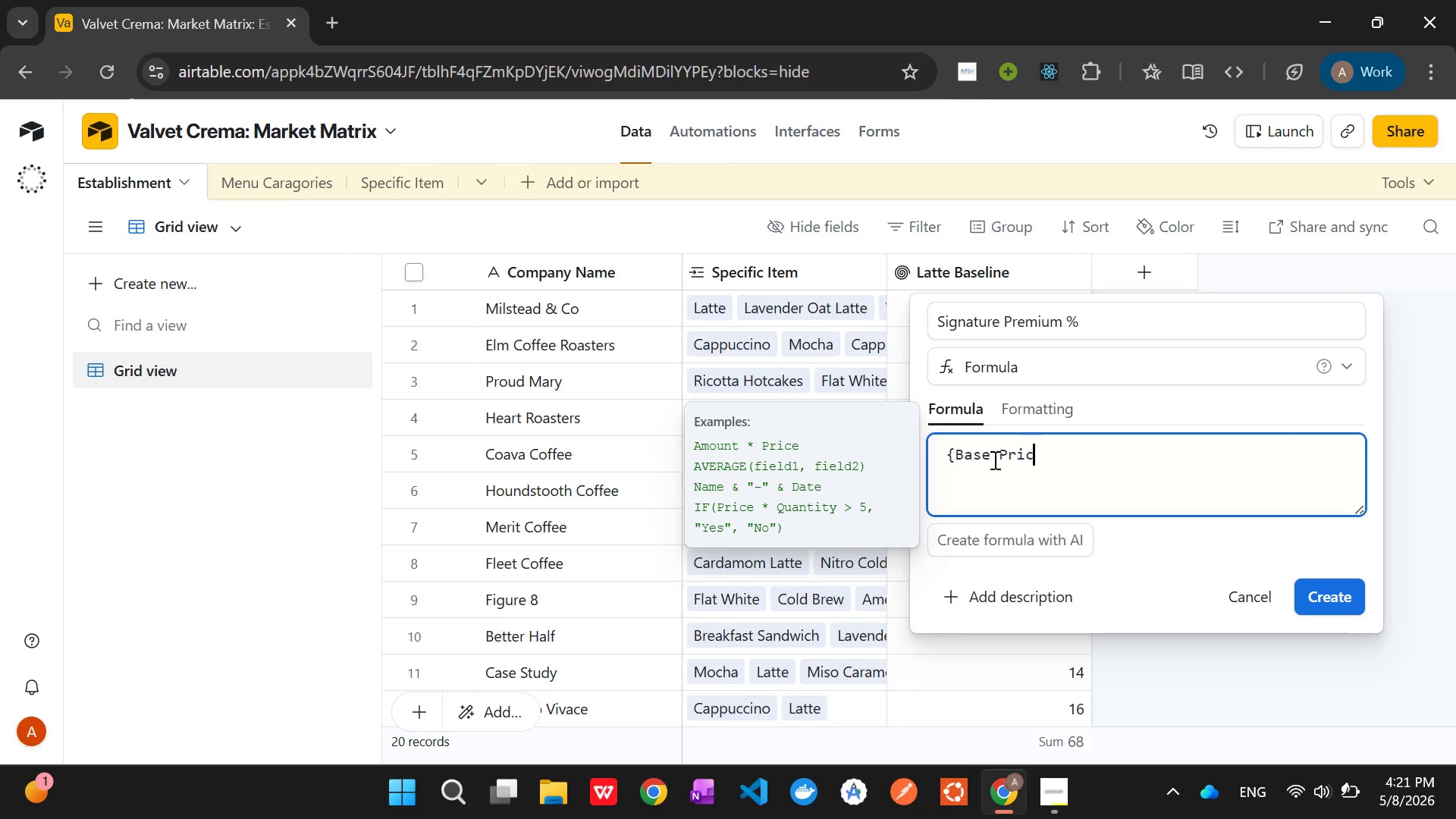 
key(Backspace)
 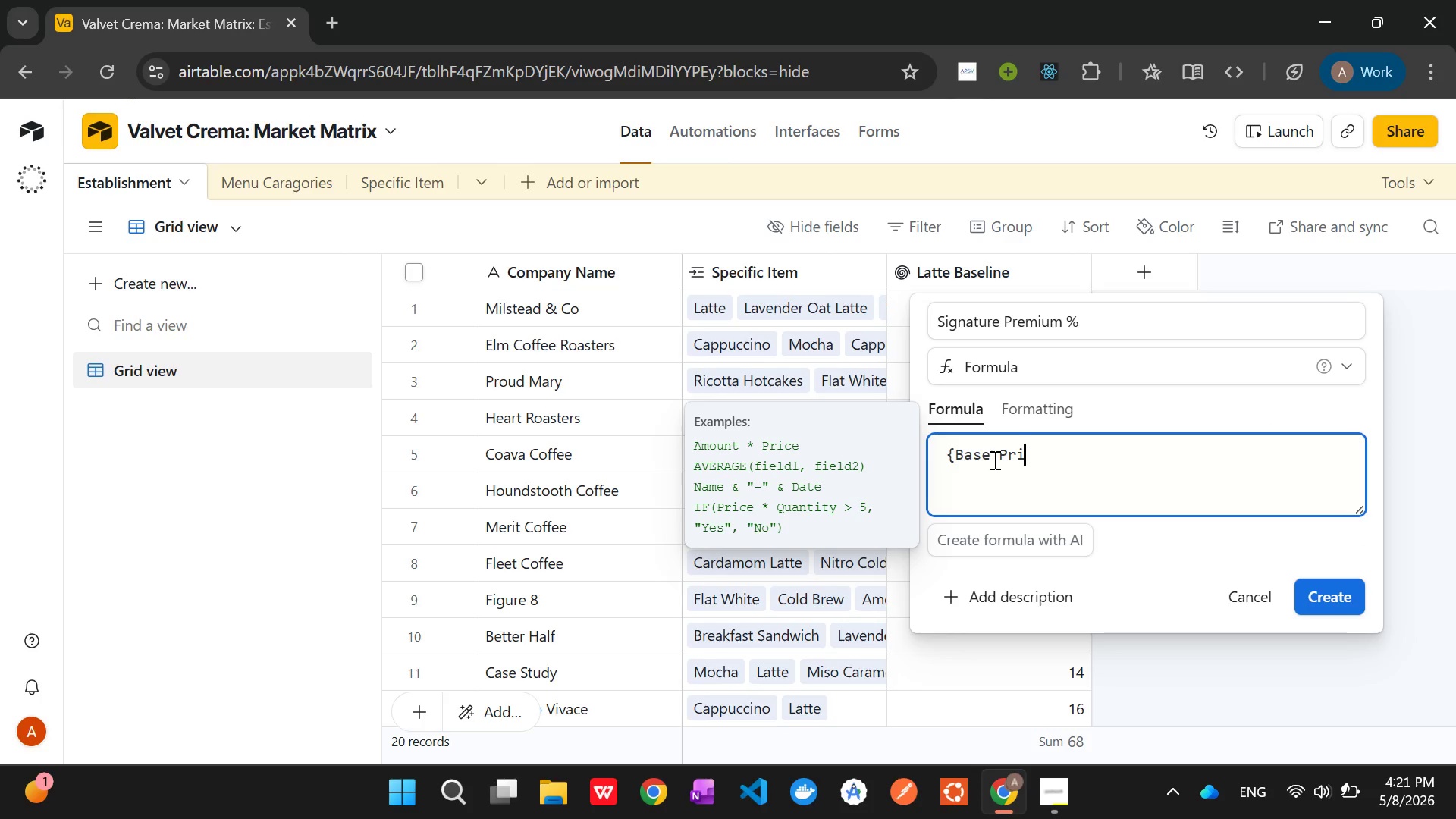 
key(Backspace)
 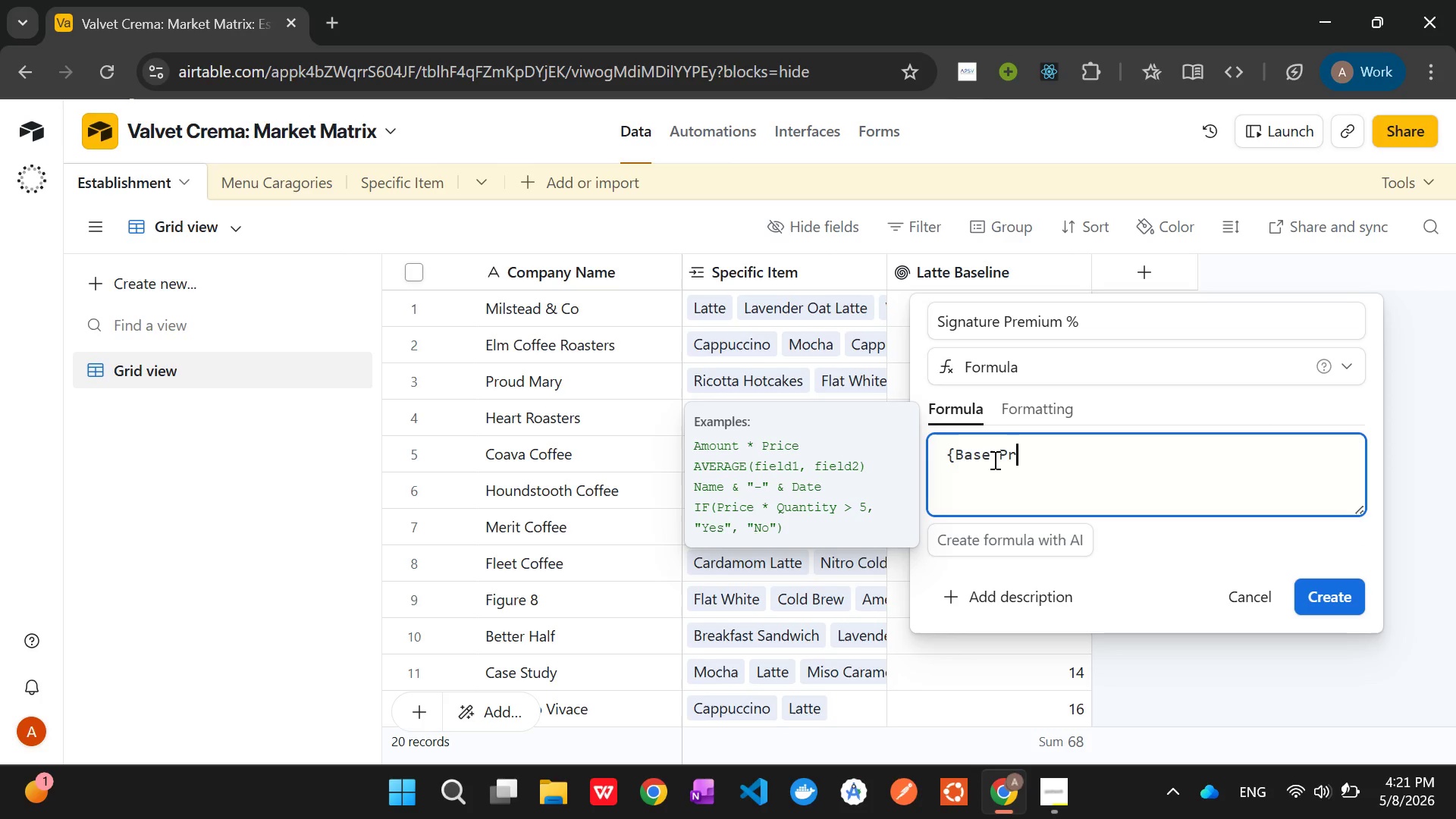 
key(Backspace)
 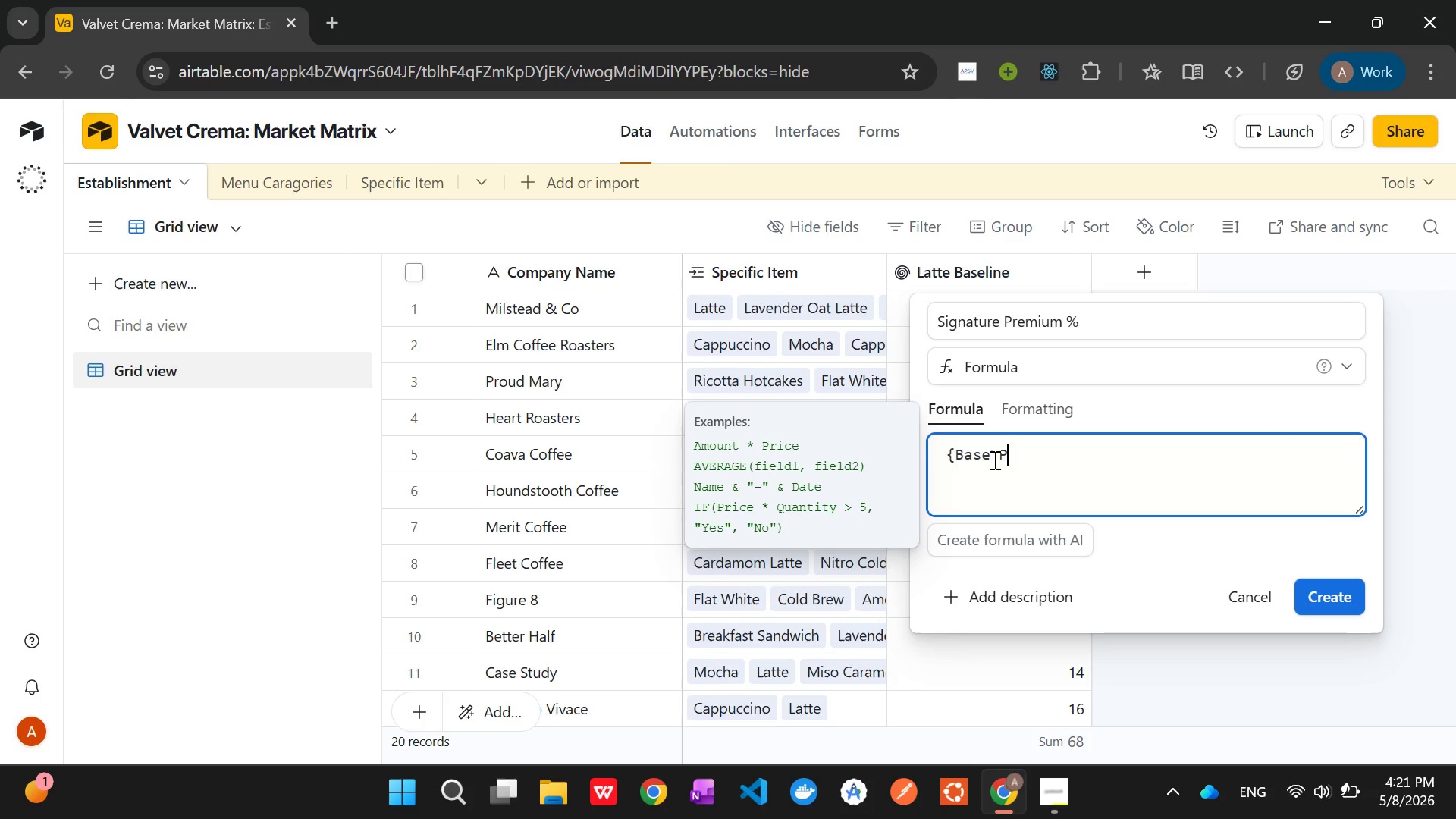 
key(Backspace)
 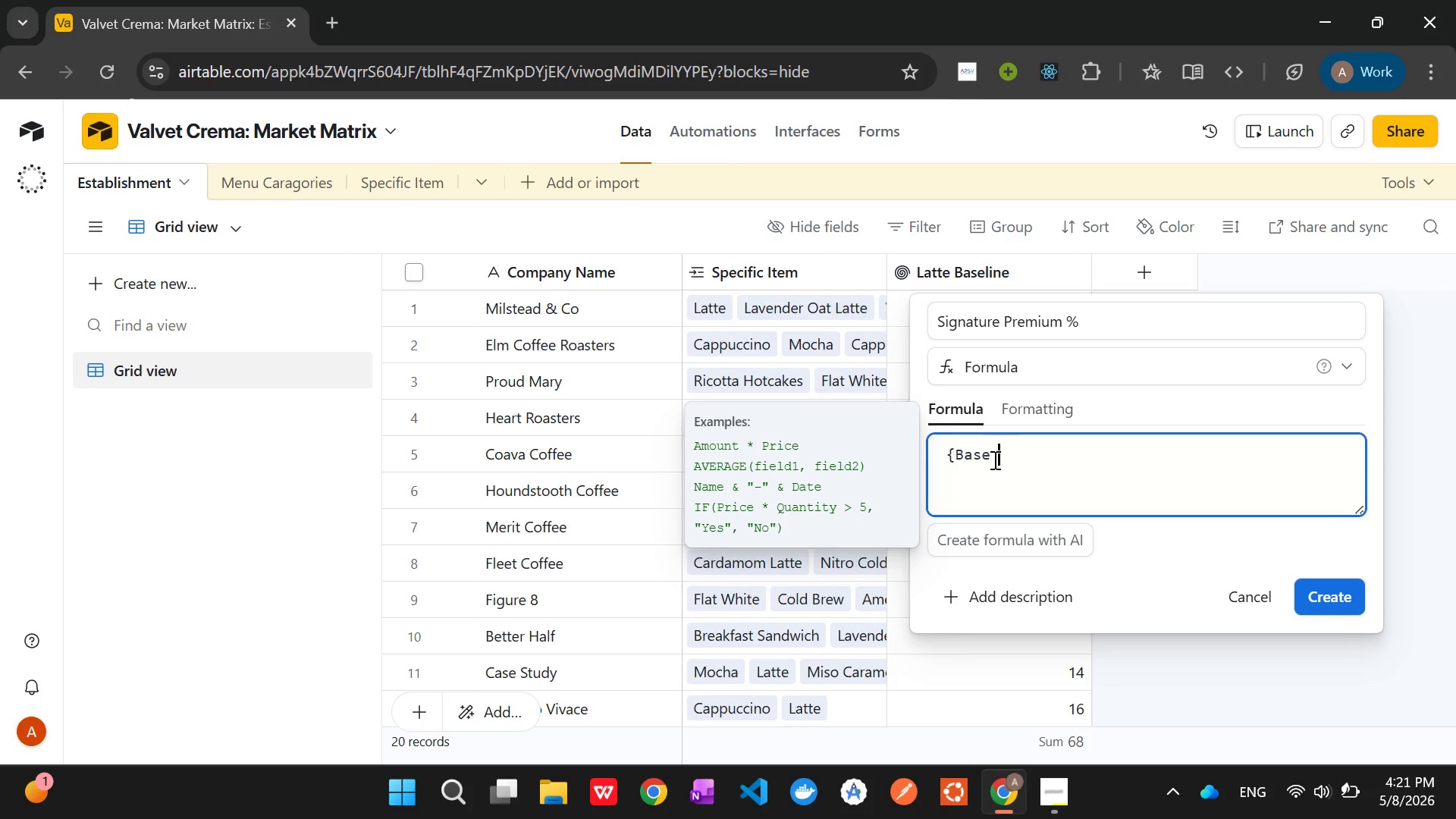 
key(Backspace)
 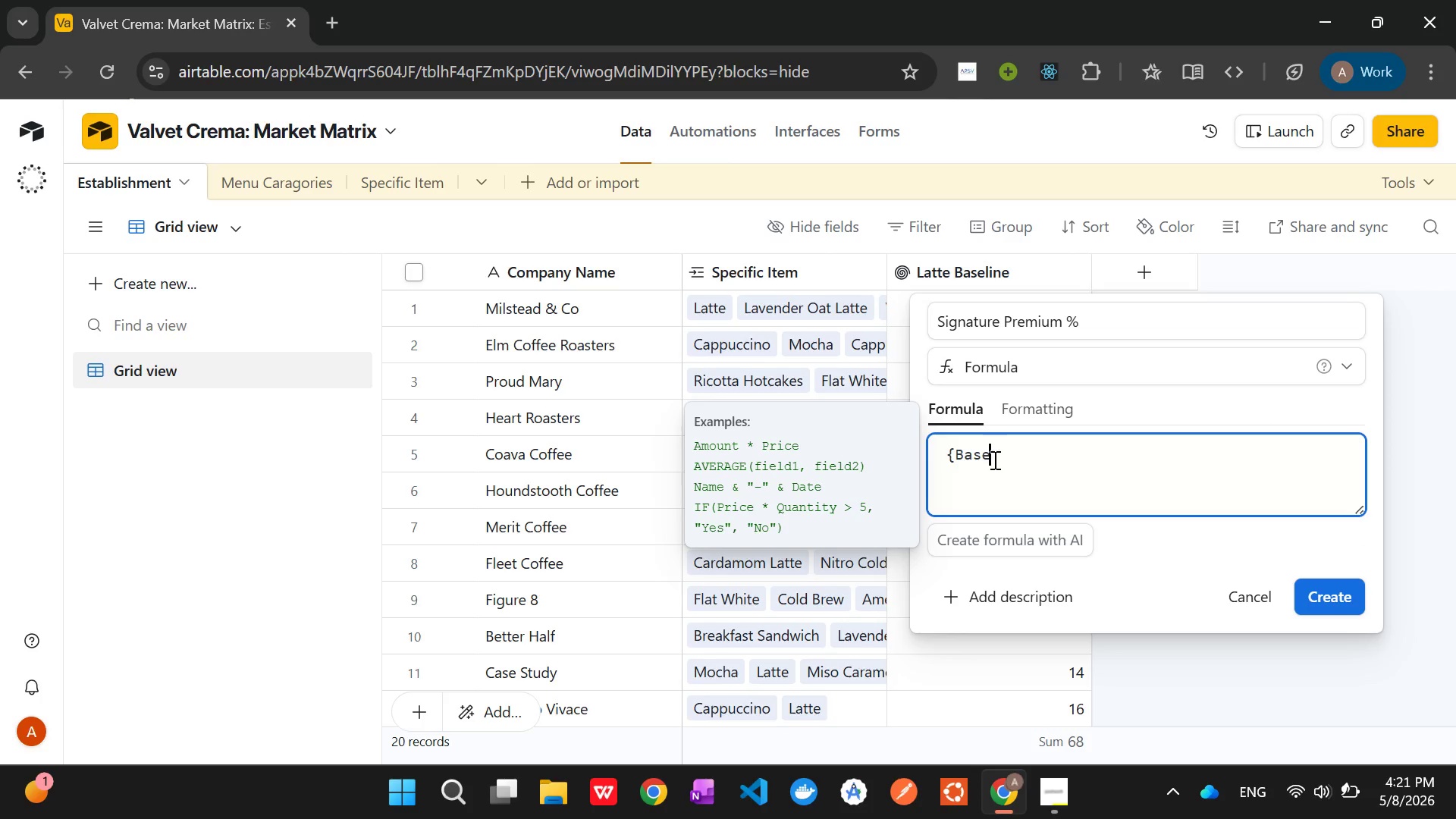 
key(Backspace)
 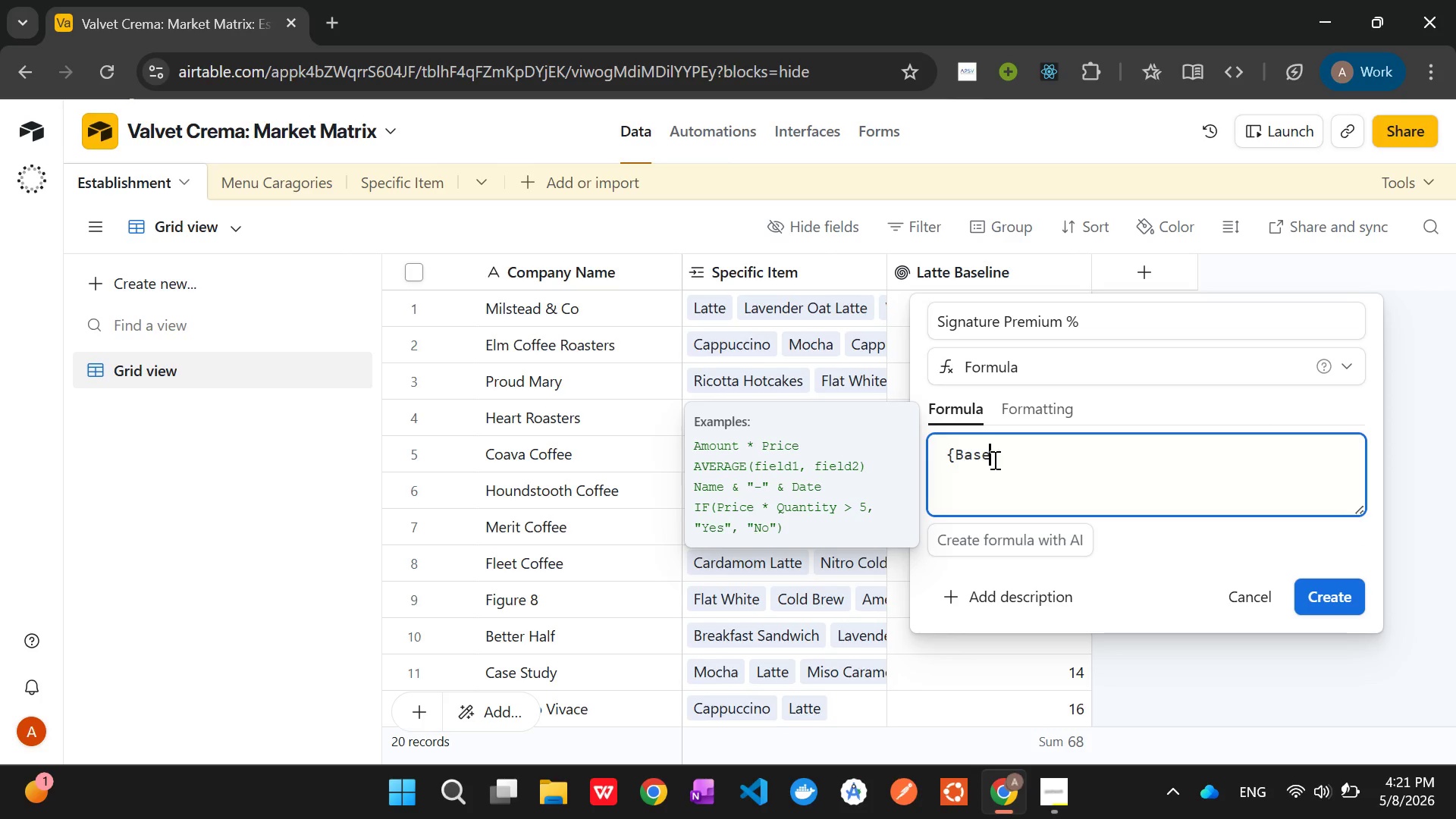 
key(Backspace)
 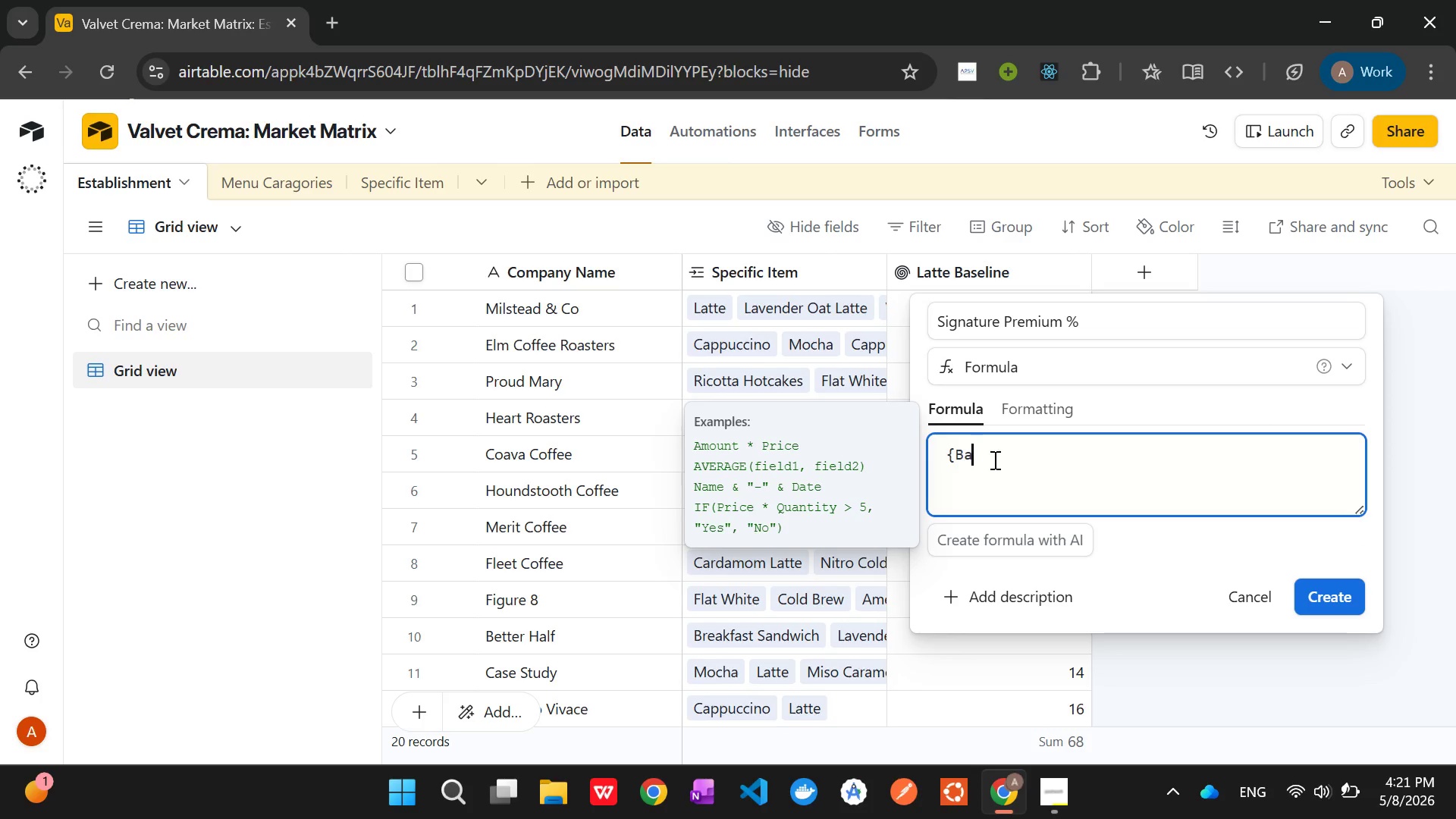 
key(Backspace)
 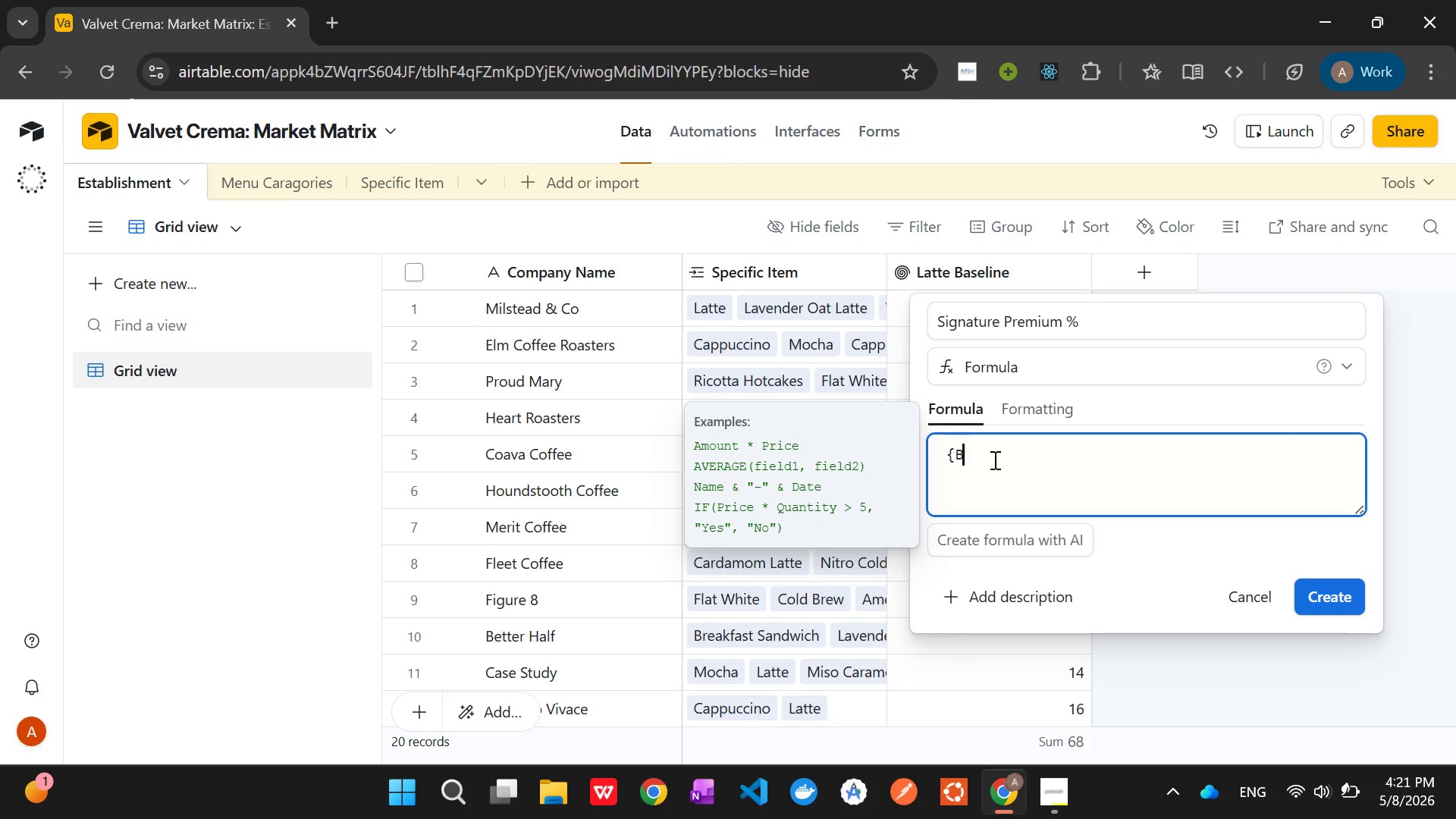 
key(Backspace)
 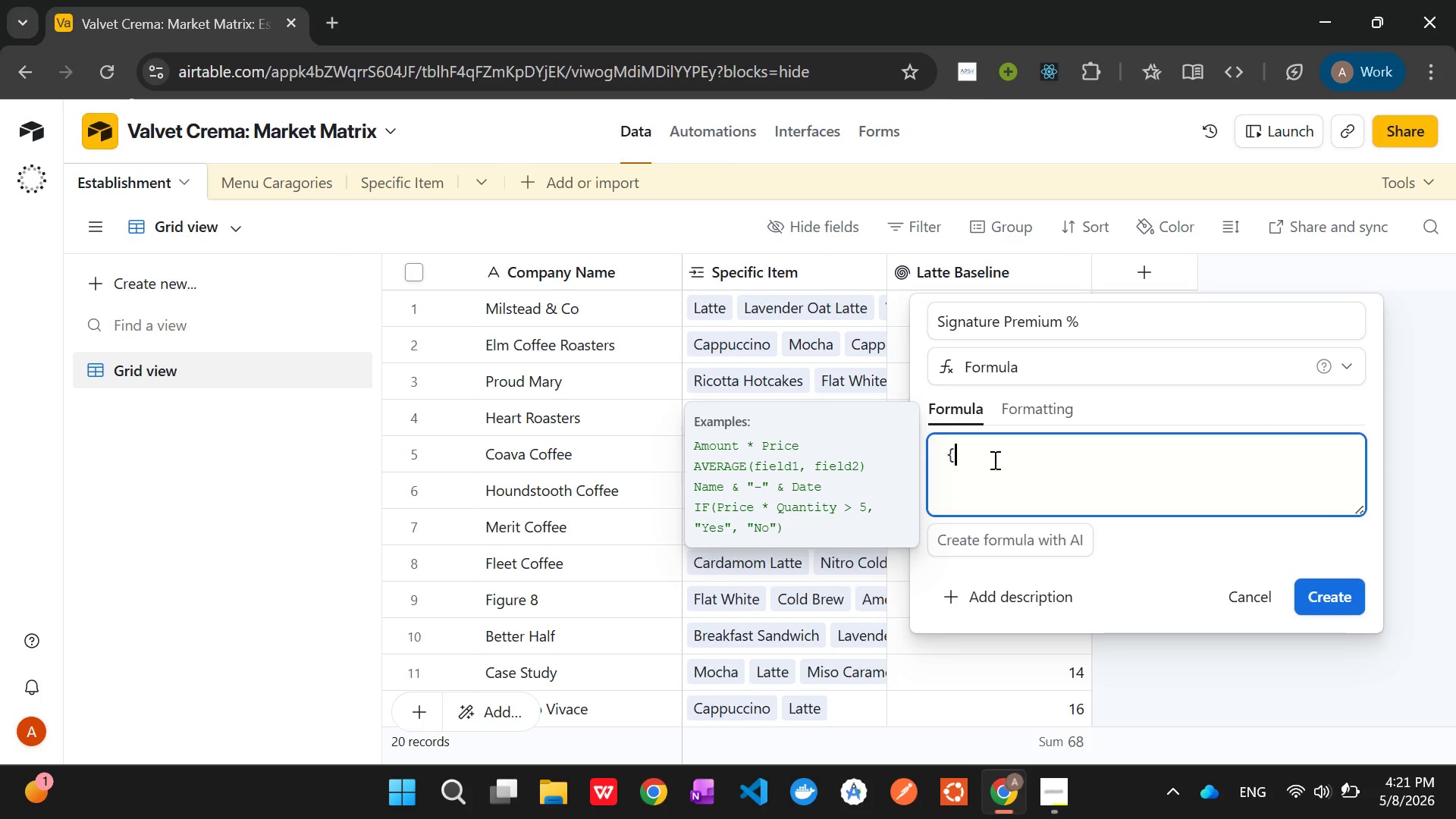 
key(Backspace)
 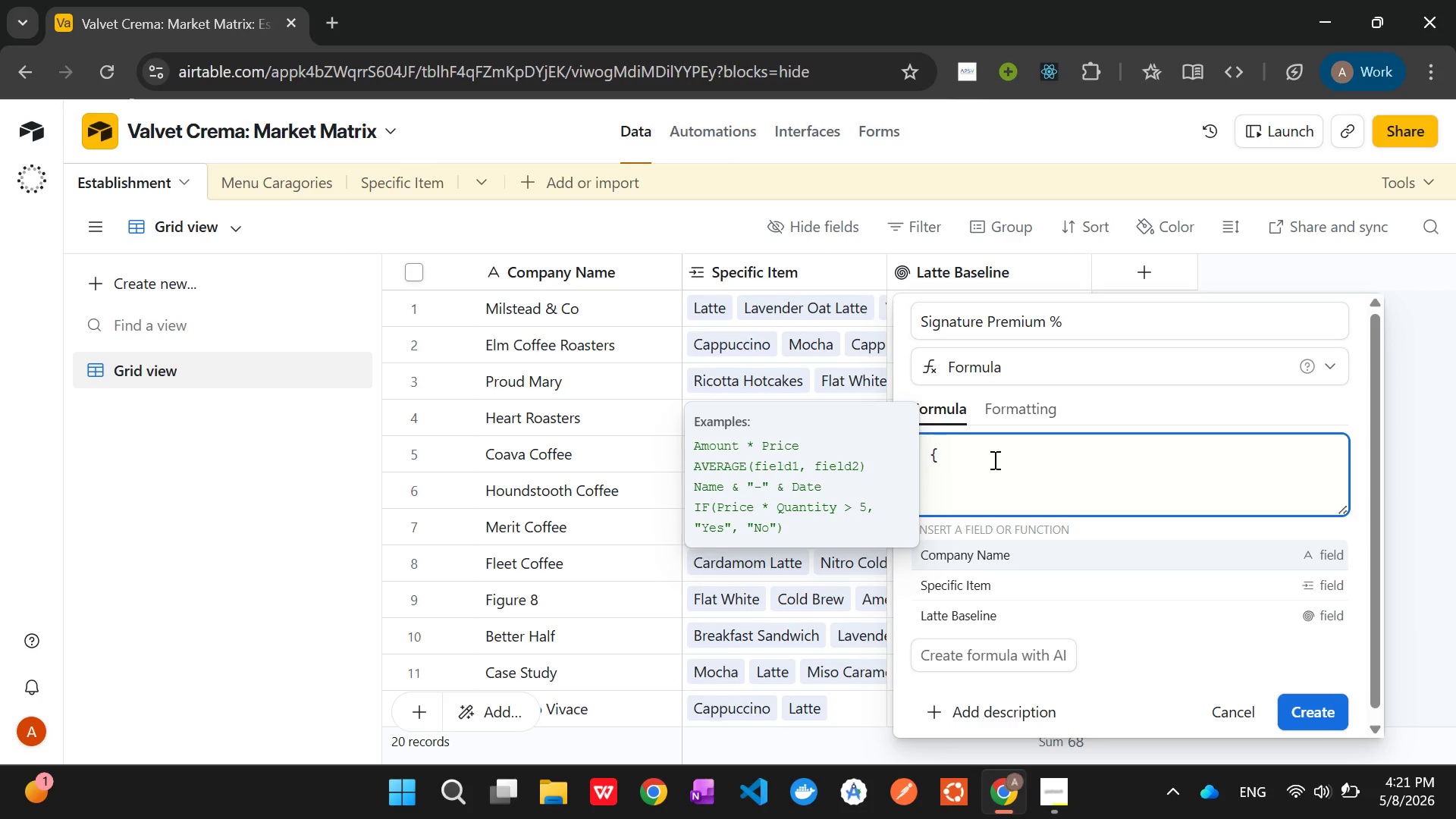 
key(Backspace)
 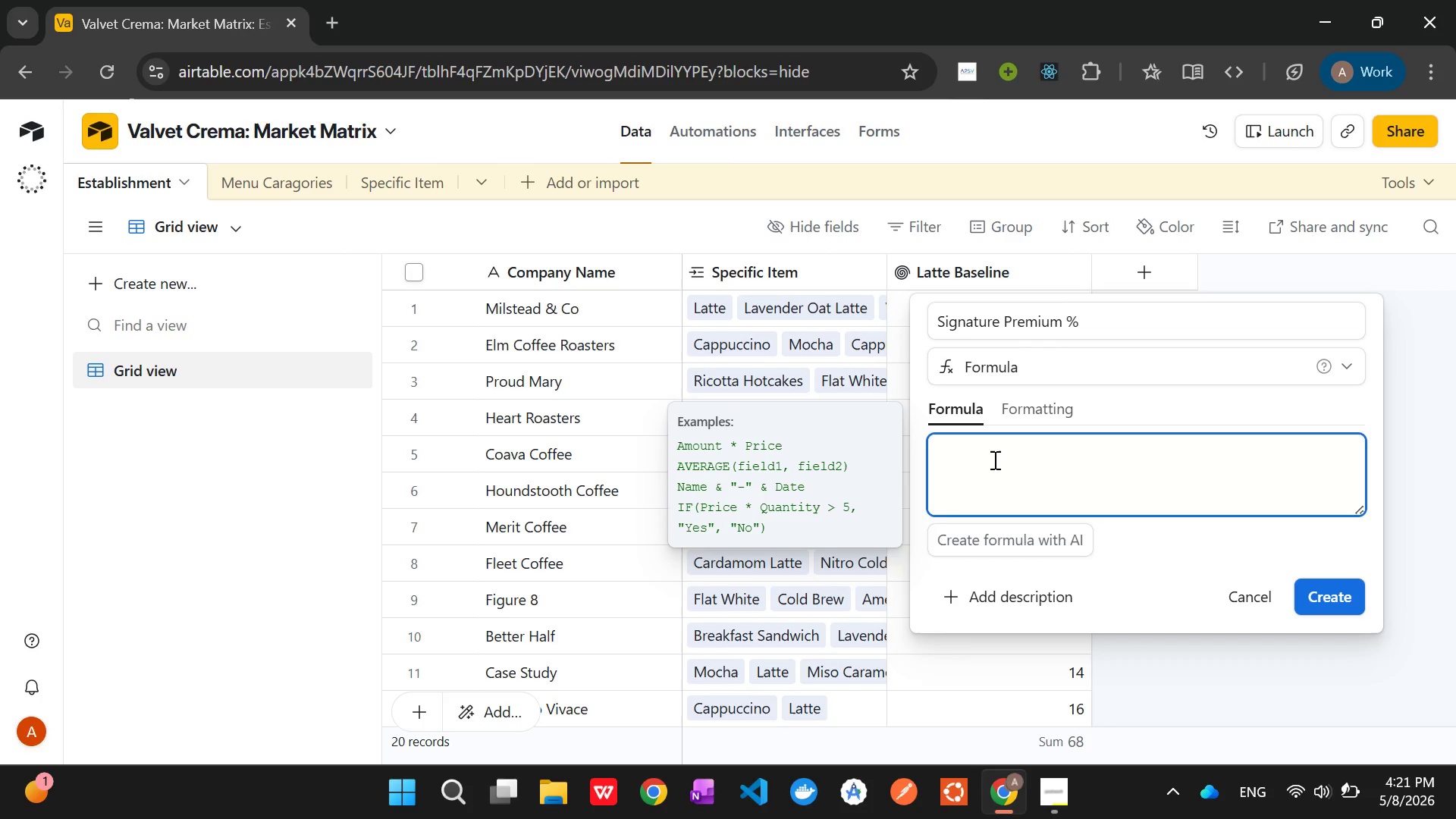 
wait(17.38)
 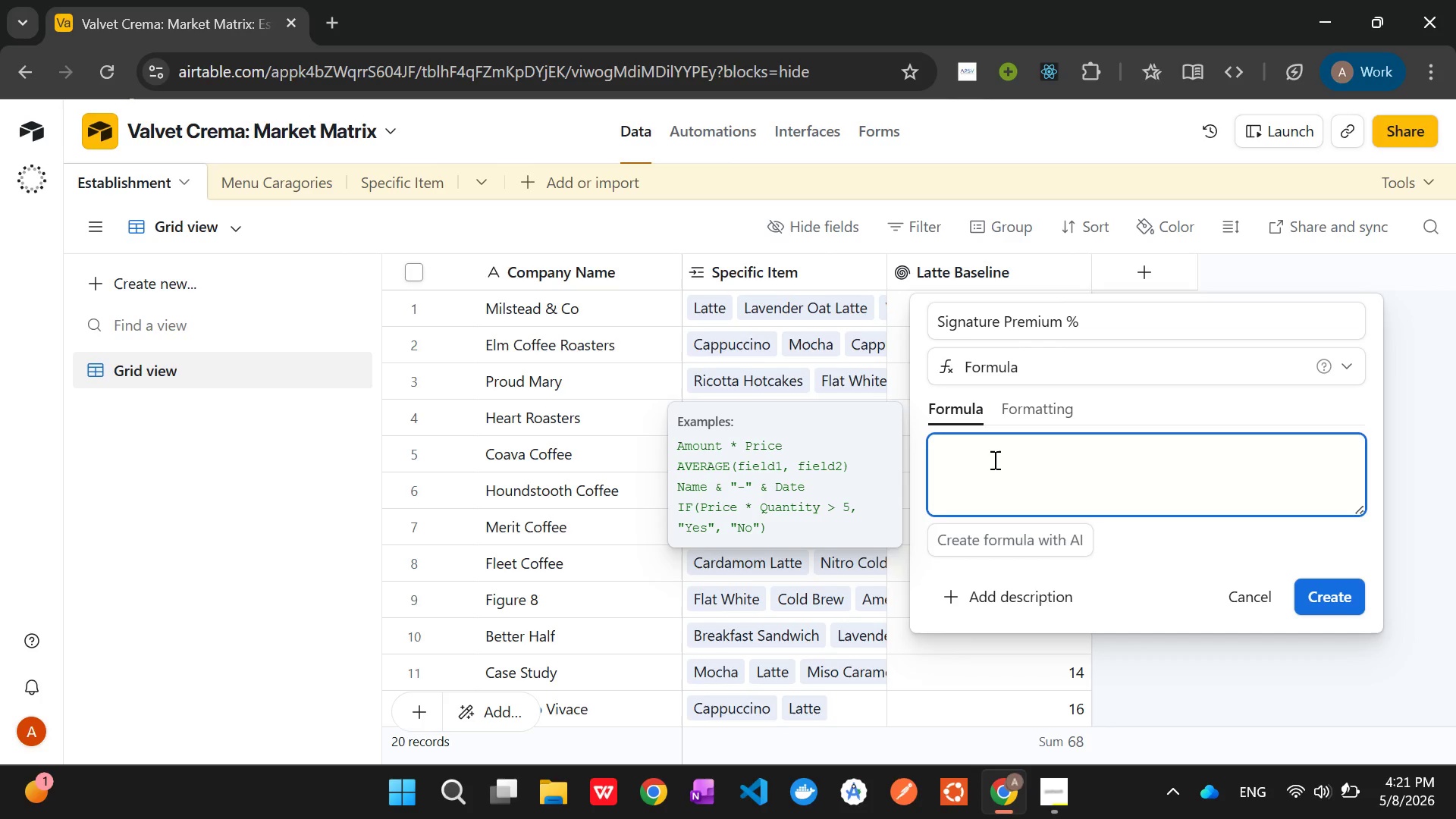 
left_click([1289, 276])
 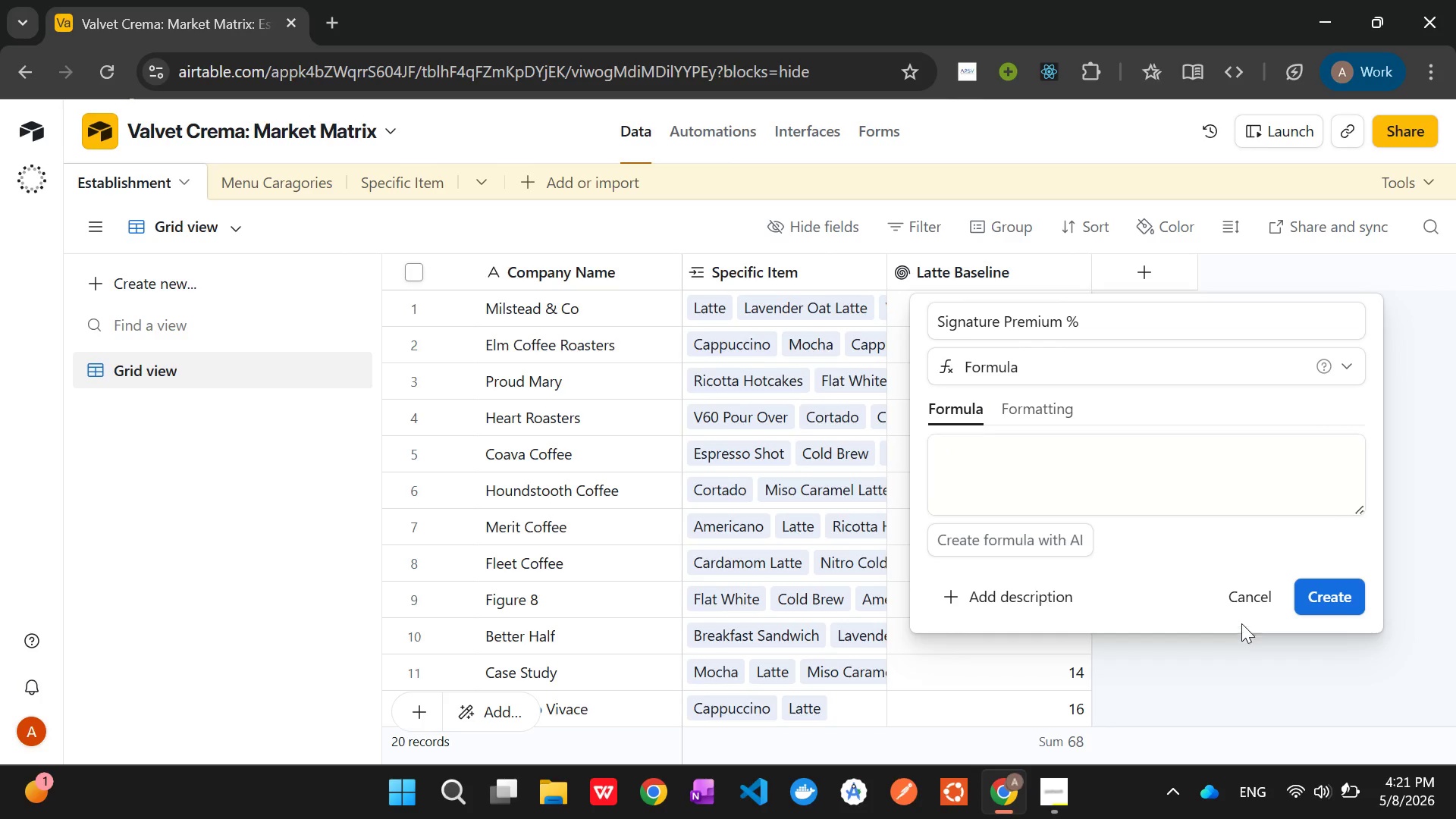 
left_click([1258, 602])
 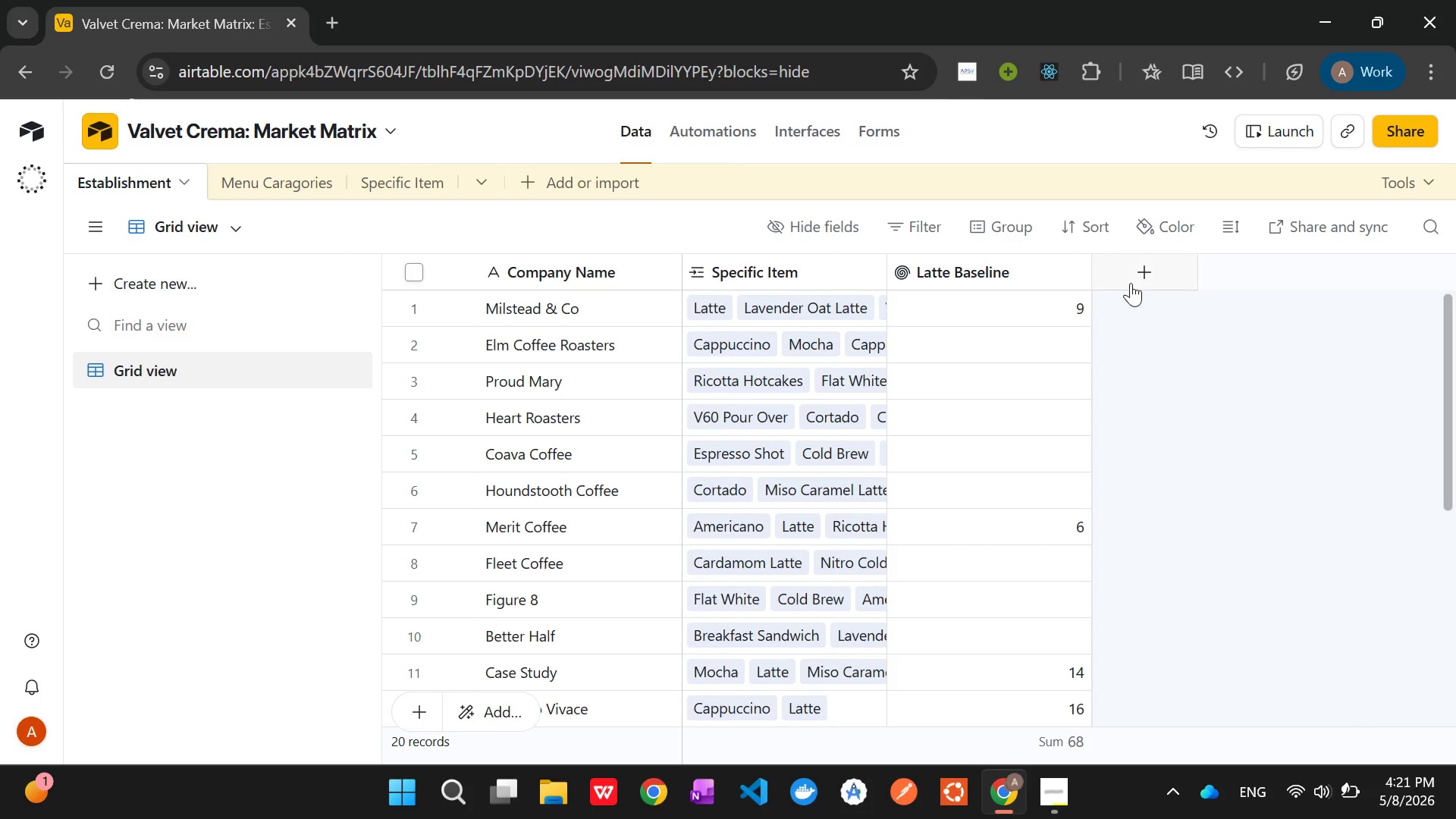 
left_click([1127, 278])
 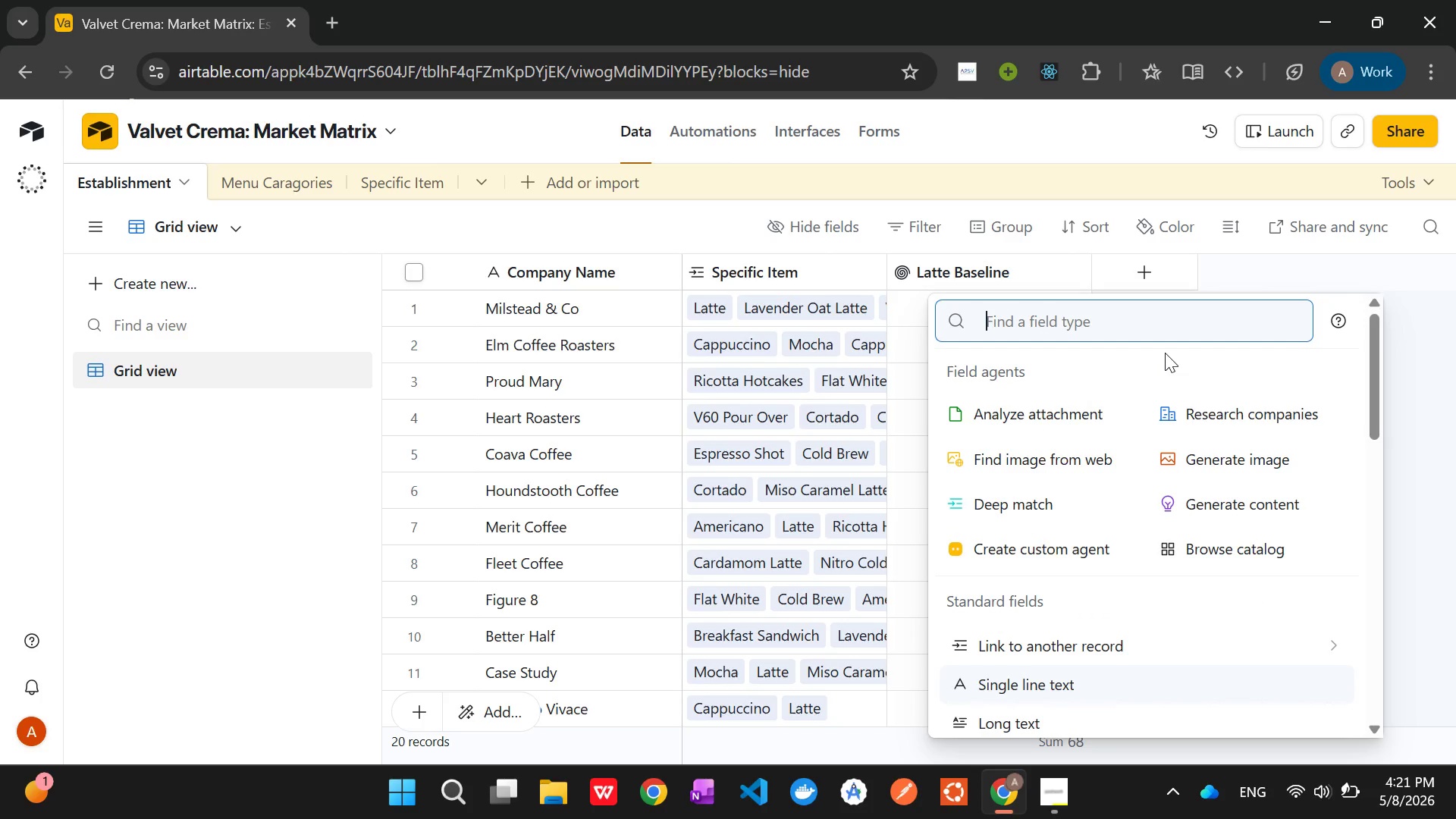 
type(loo)
 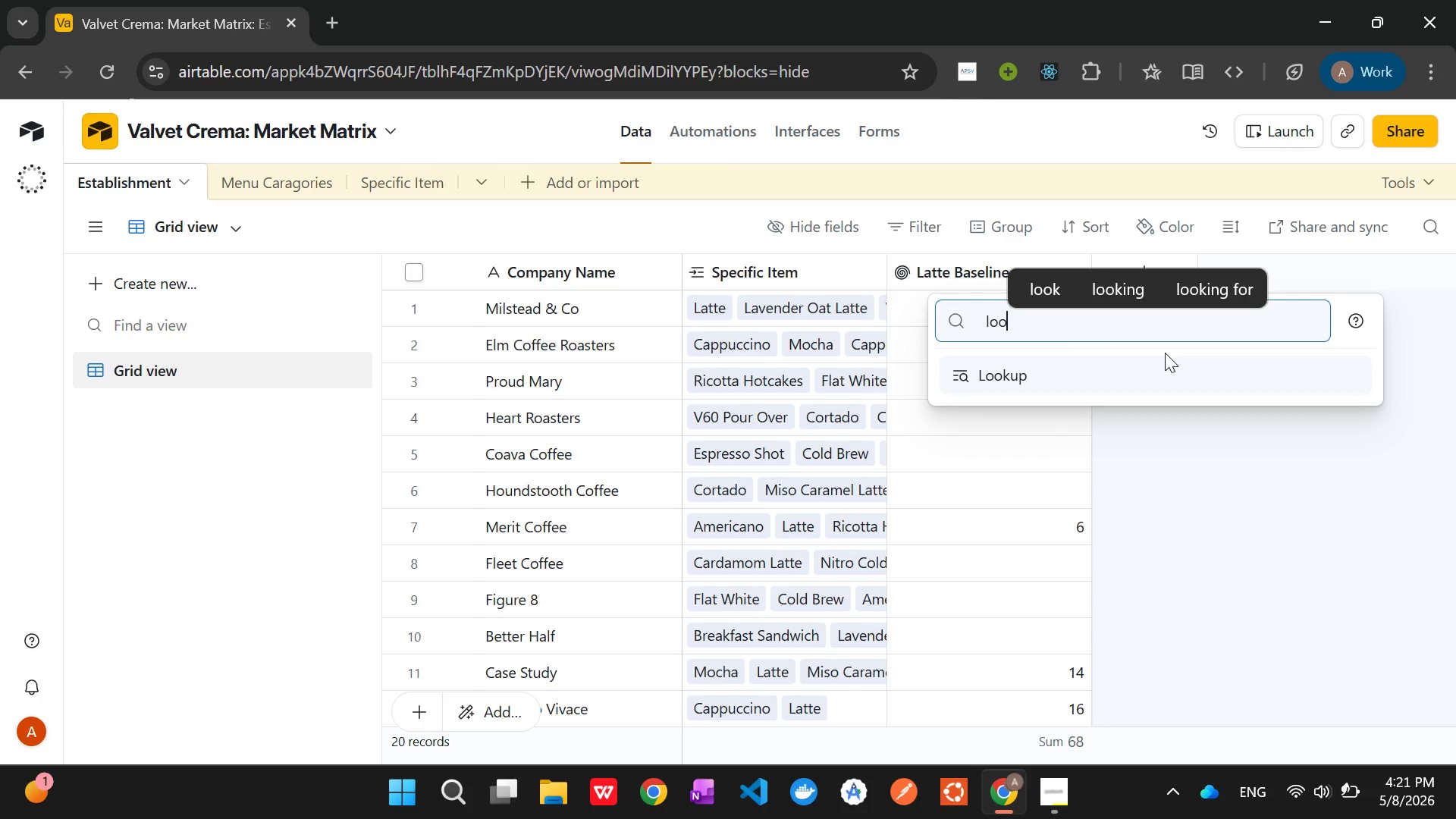 
left_click([1133, 368])
 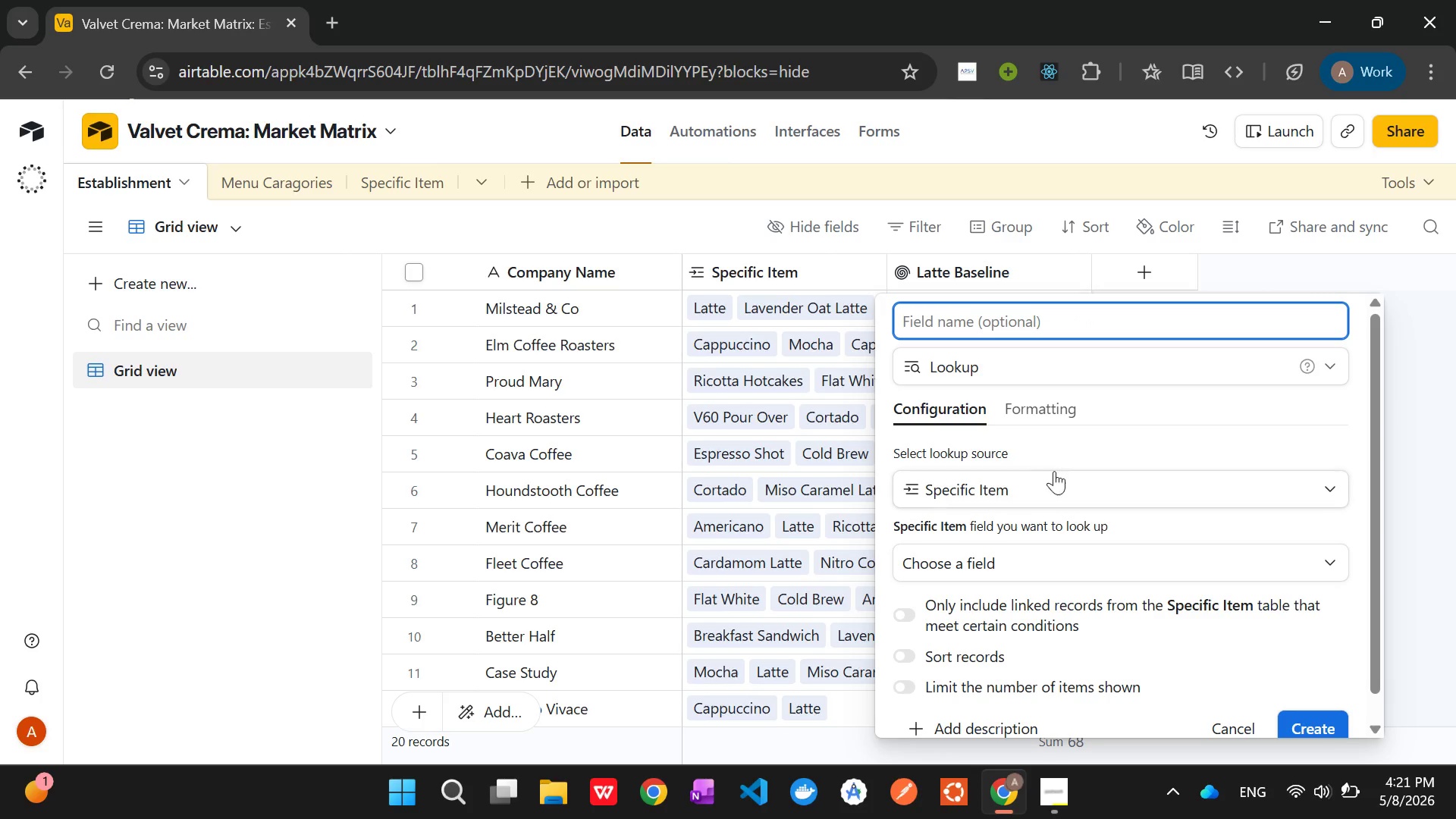 
wait(5.19)
 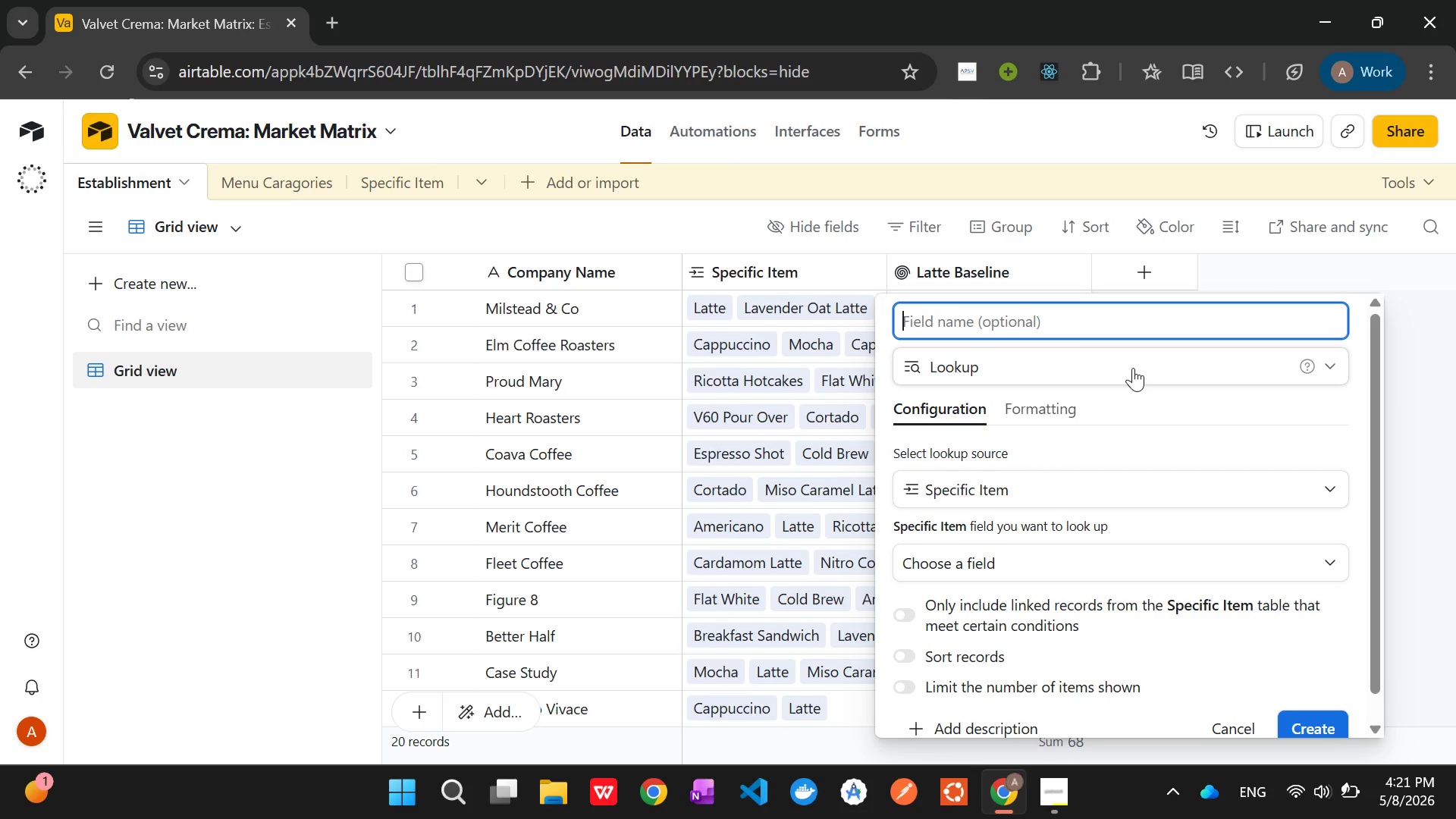 
left_click([1046, 568])
 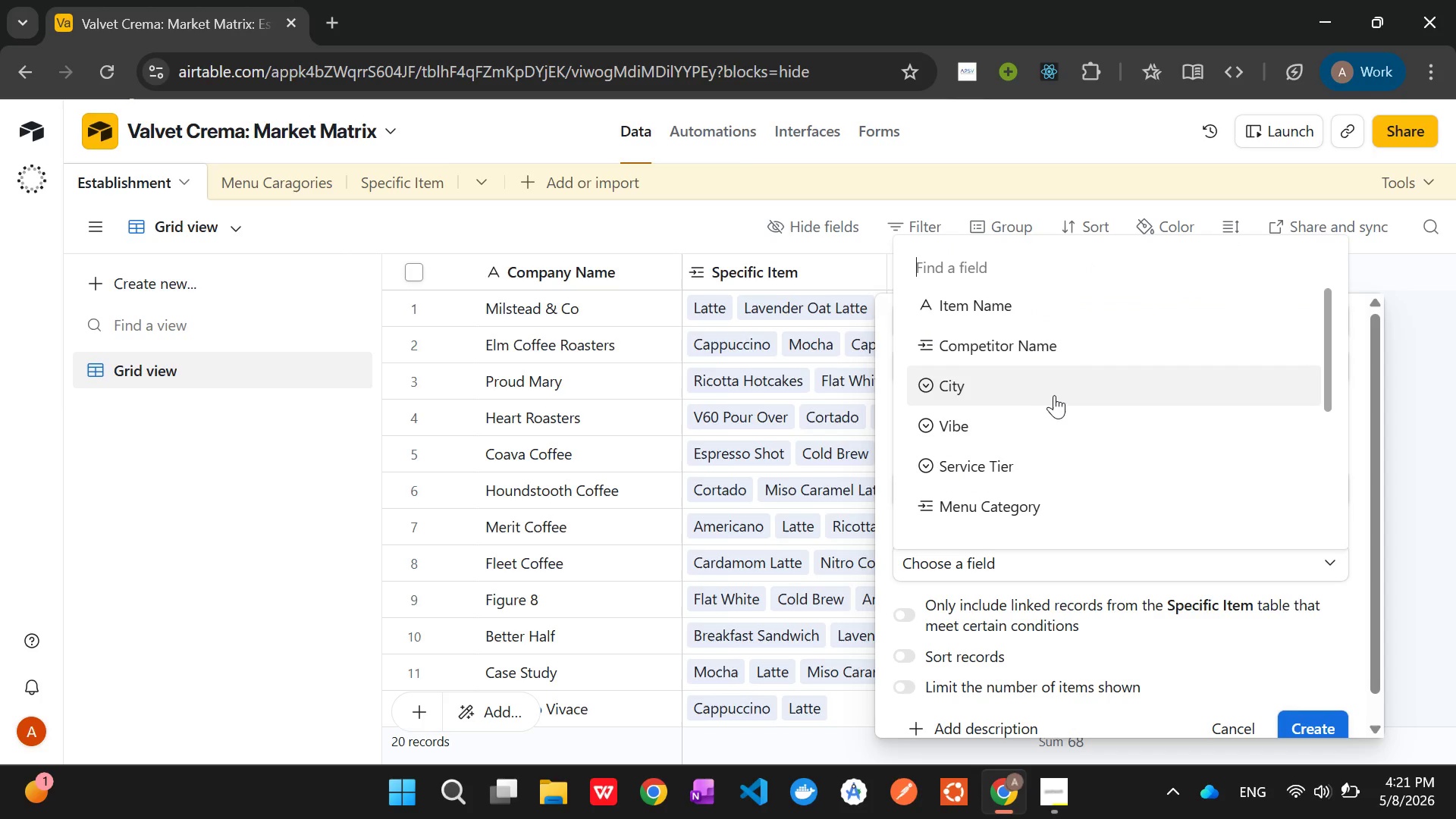 
scroll: coordinate [1057, 400], scroll_direction: down, amount: 3.0
 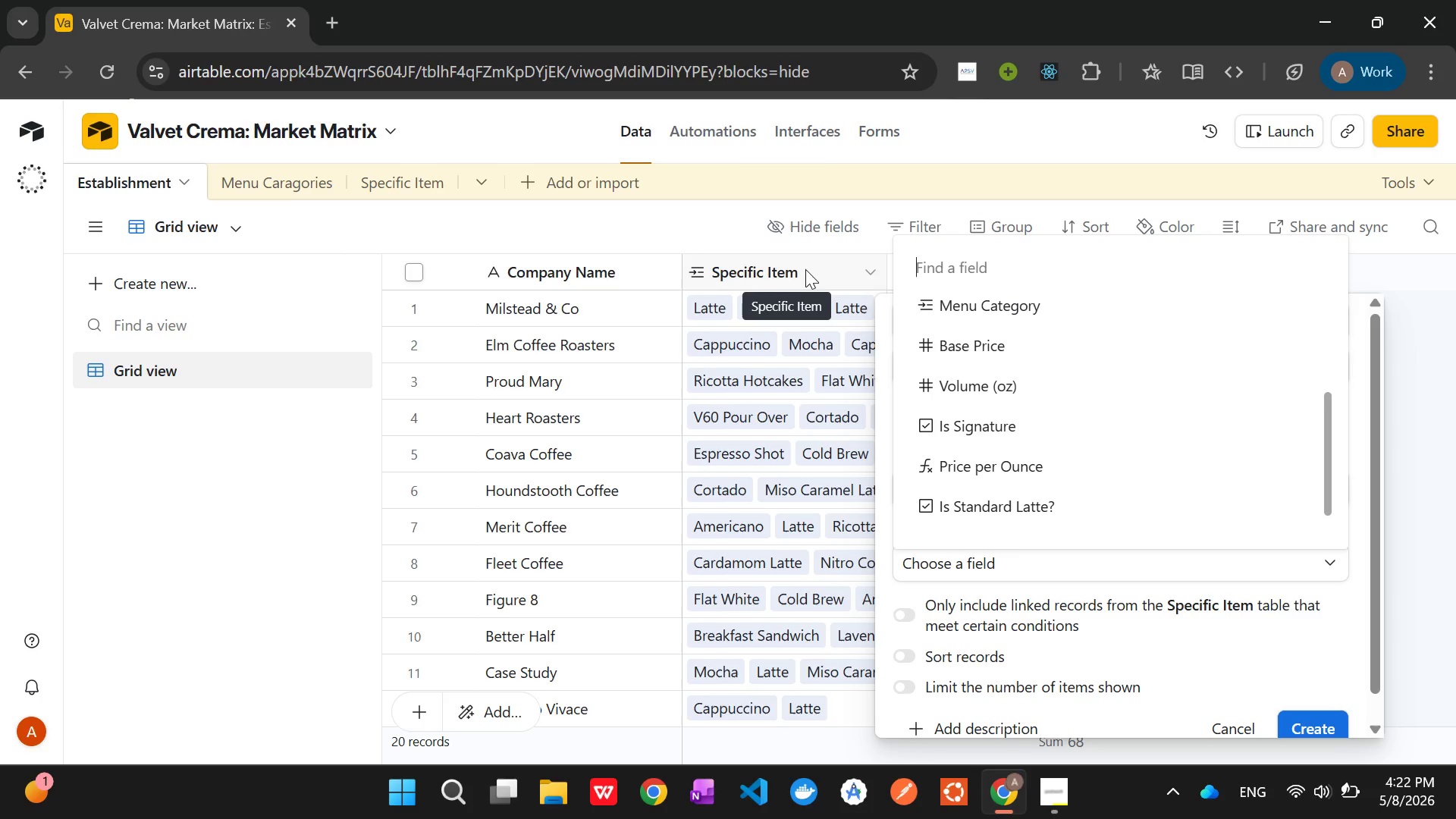 
wait(62.32)
 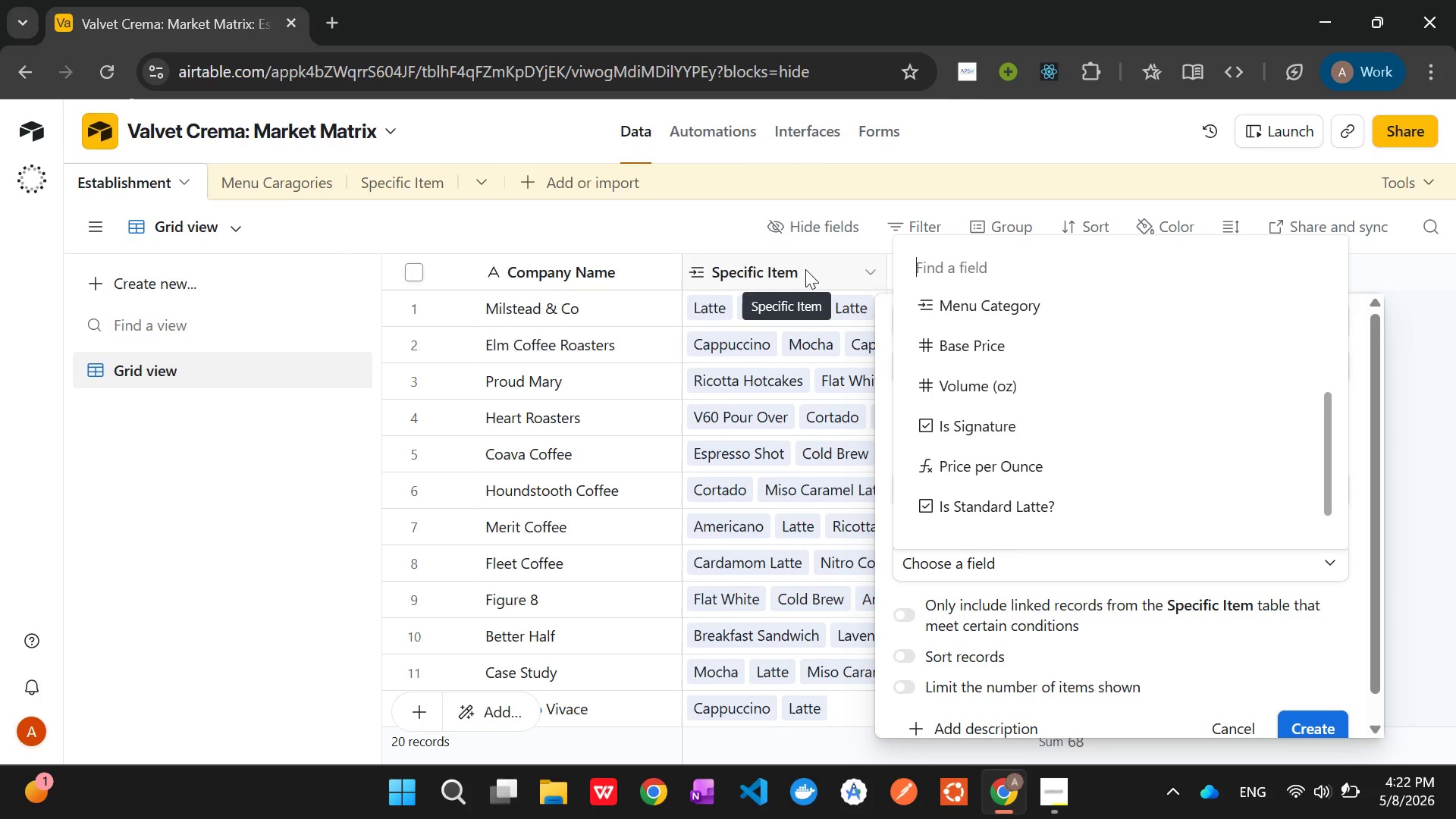 
left_click([1000, 344])
 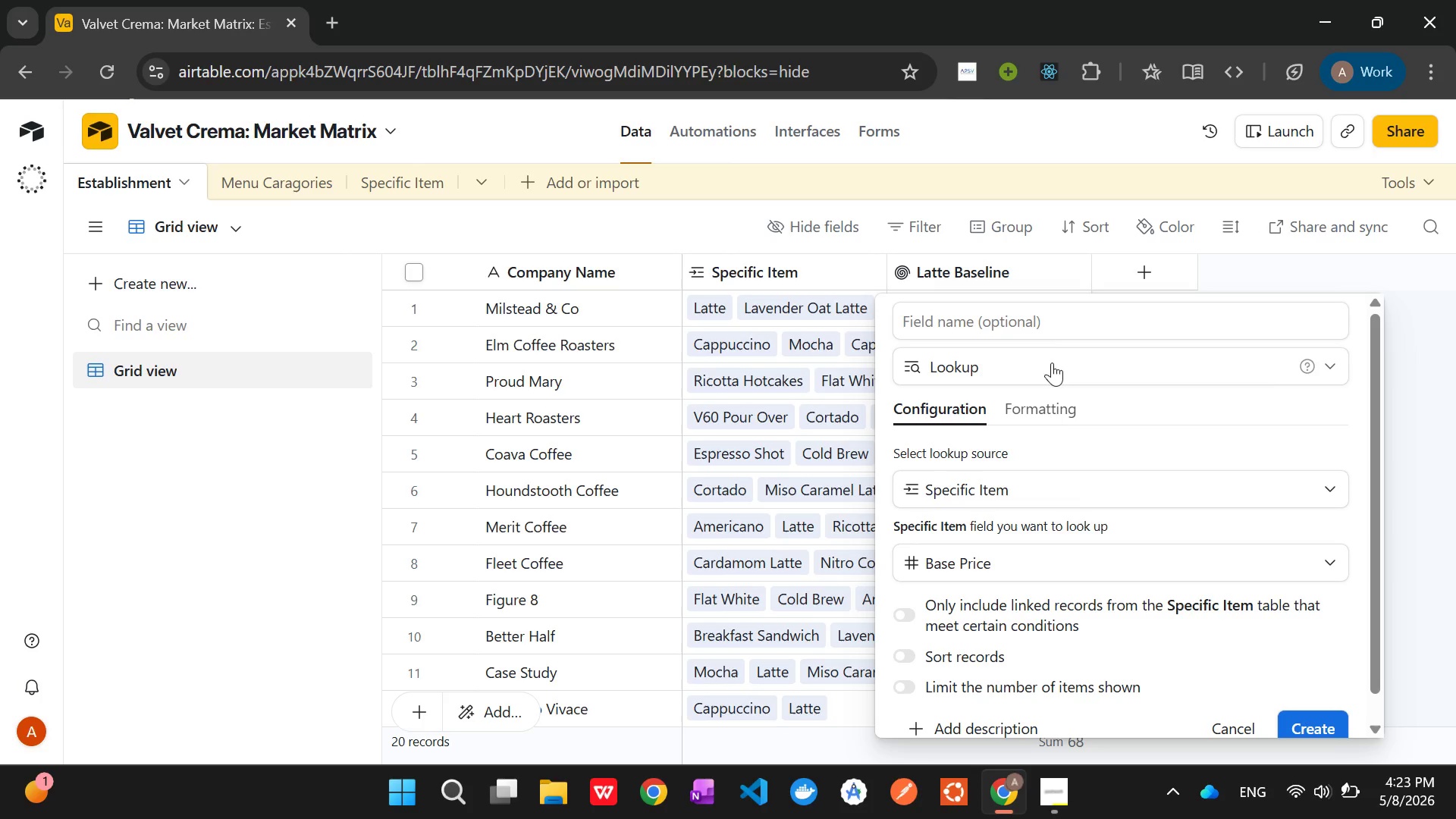 
left_click([1027, 316])
 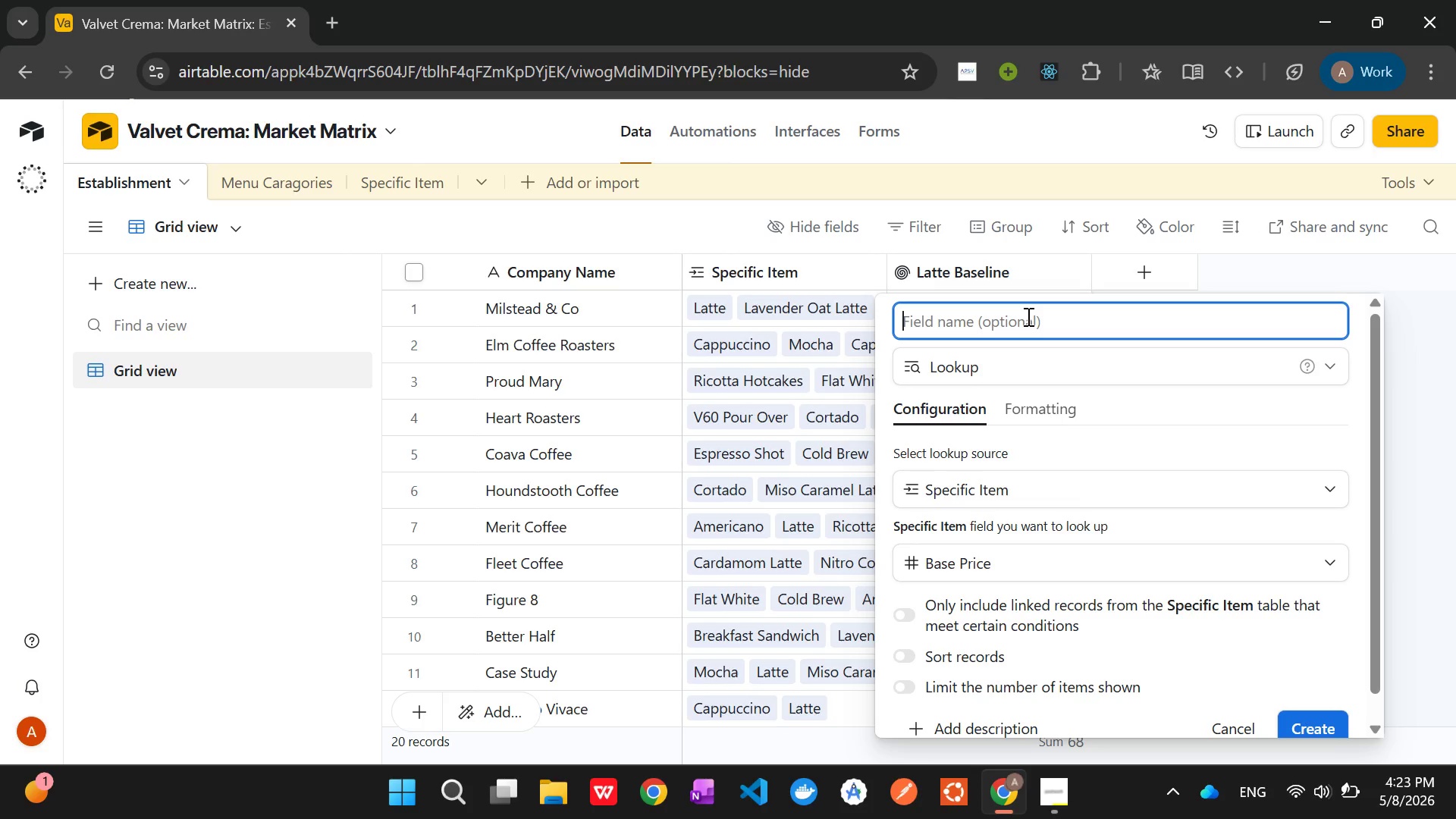 
type(Base Price)
 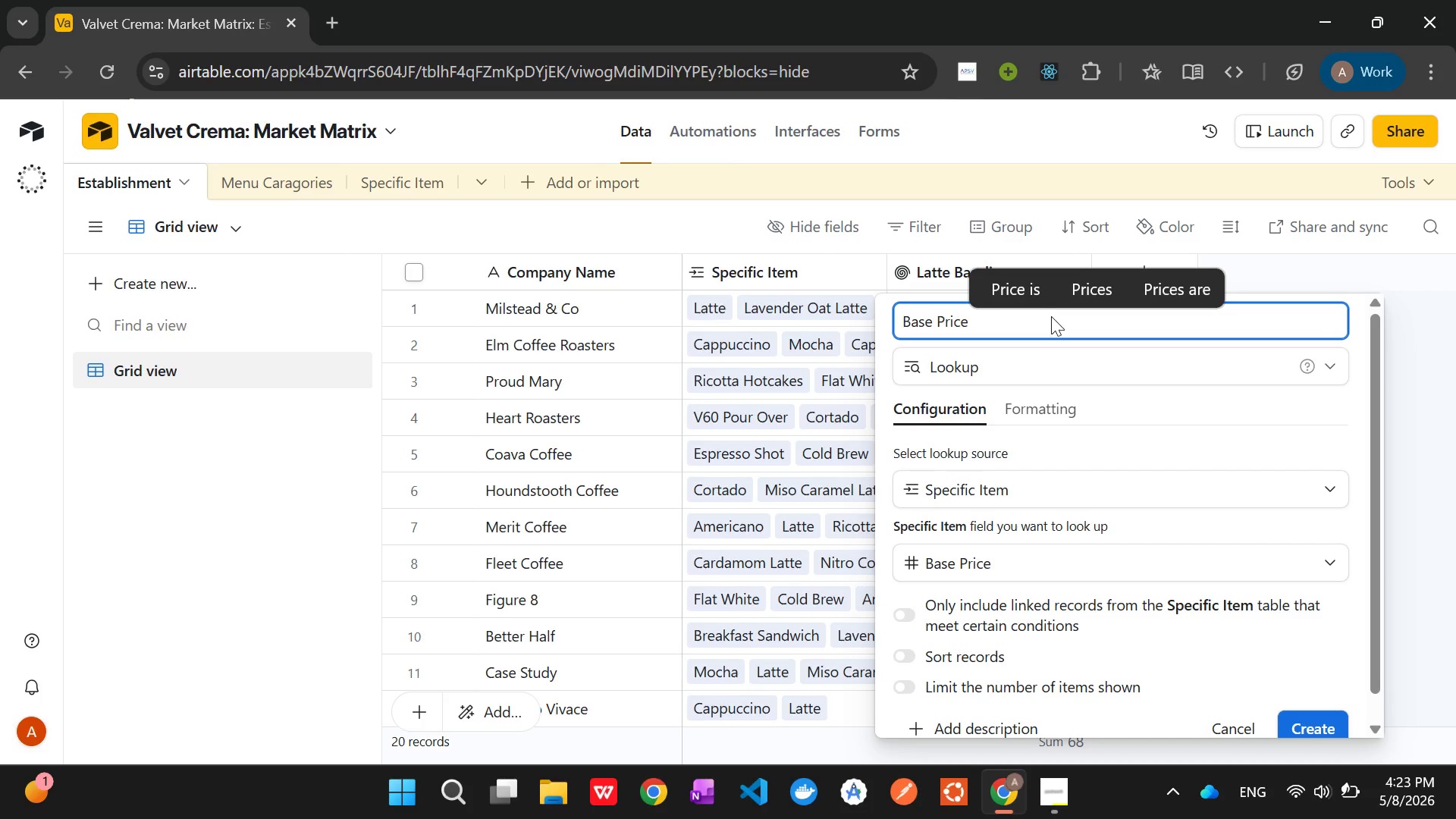 
scroll: coordinate [1165, 512], scroll_direction: down, amount: 4.0
 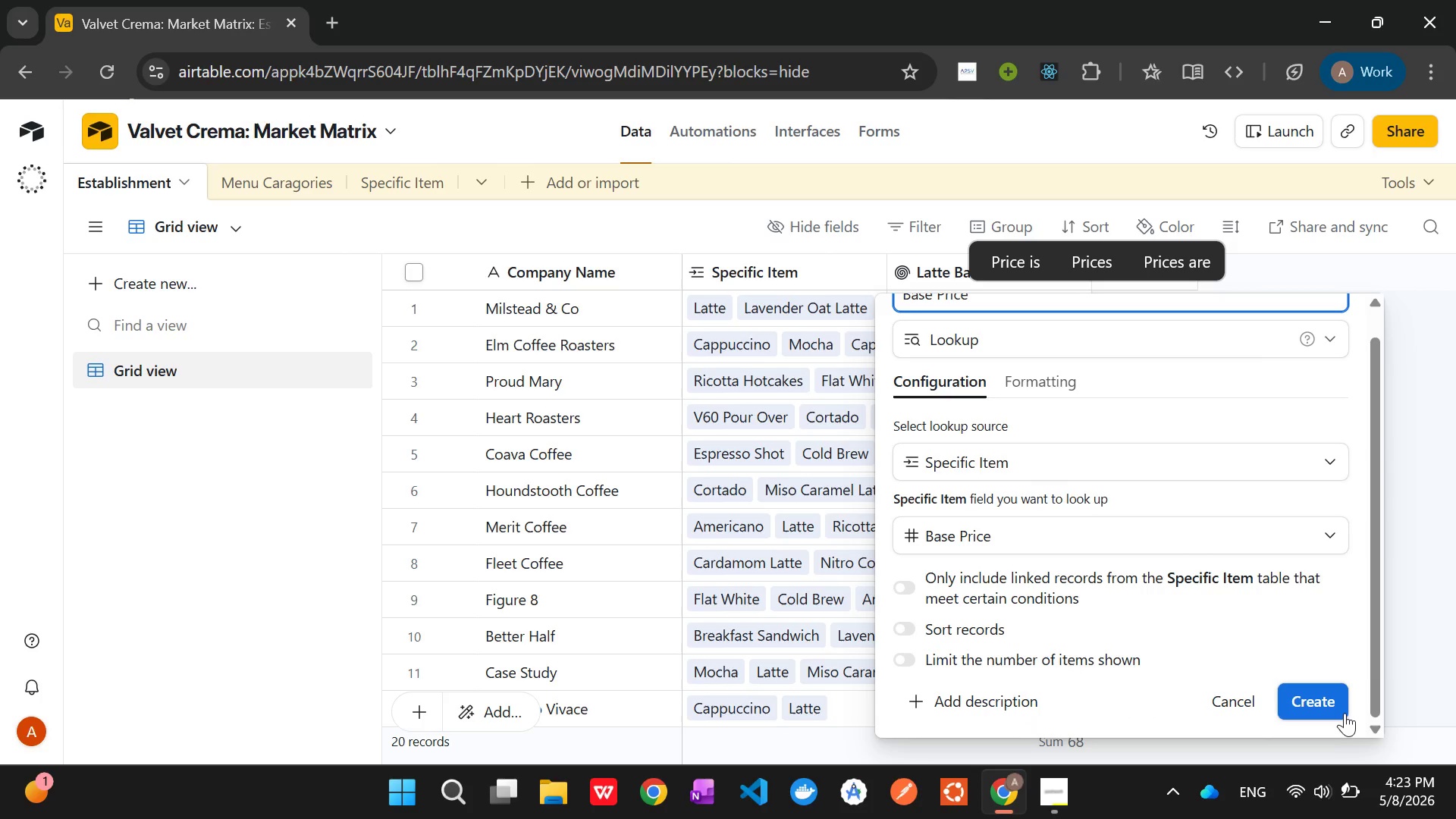 
left_click([1345, 713])
 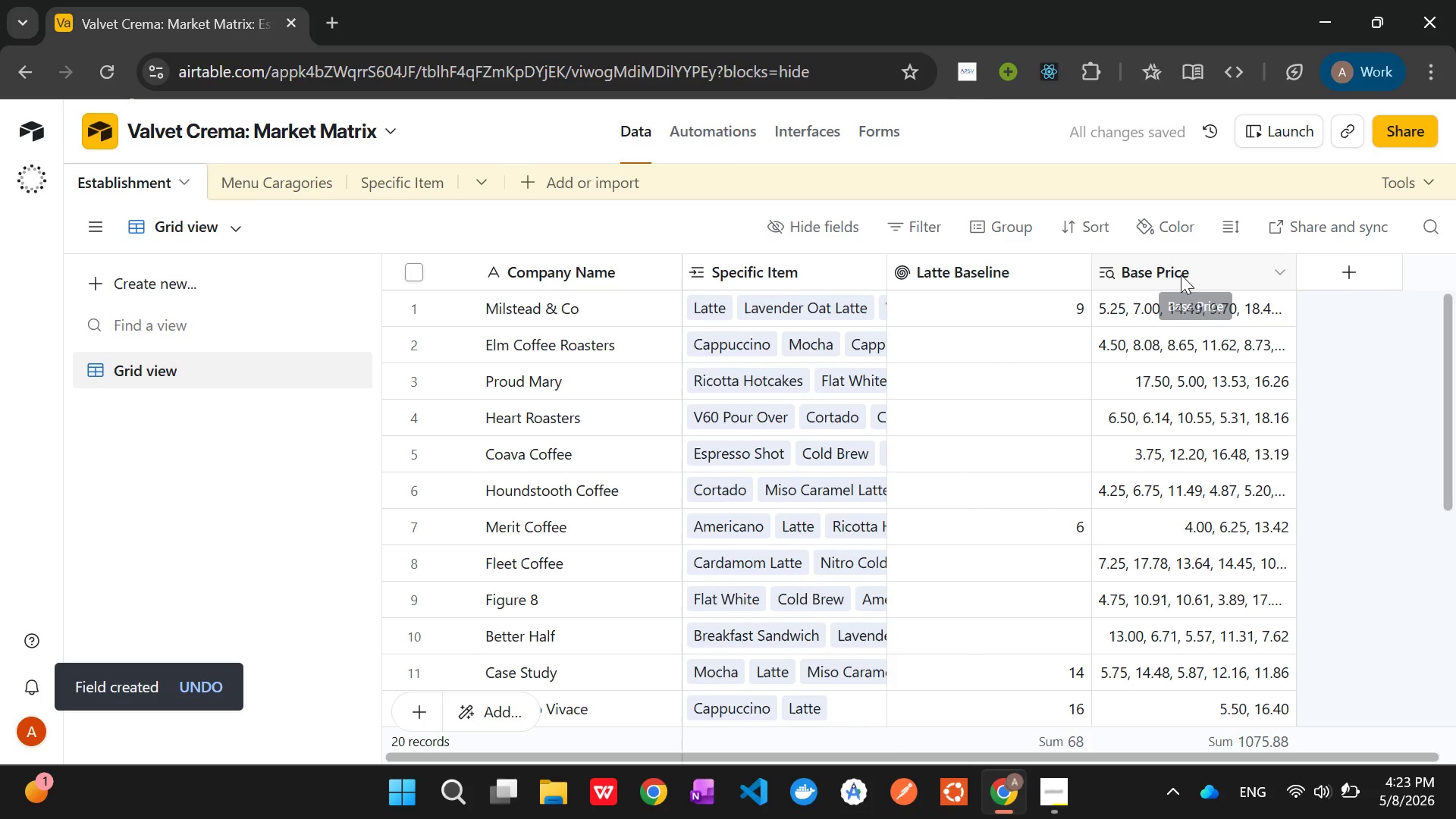 
wait(5.42)
 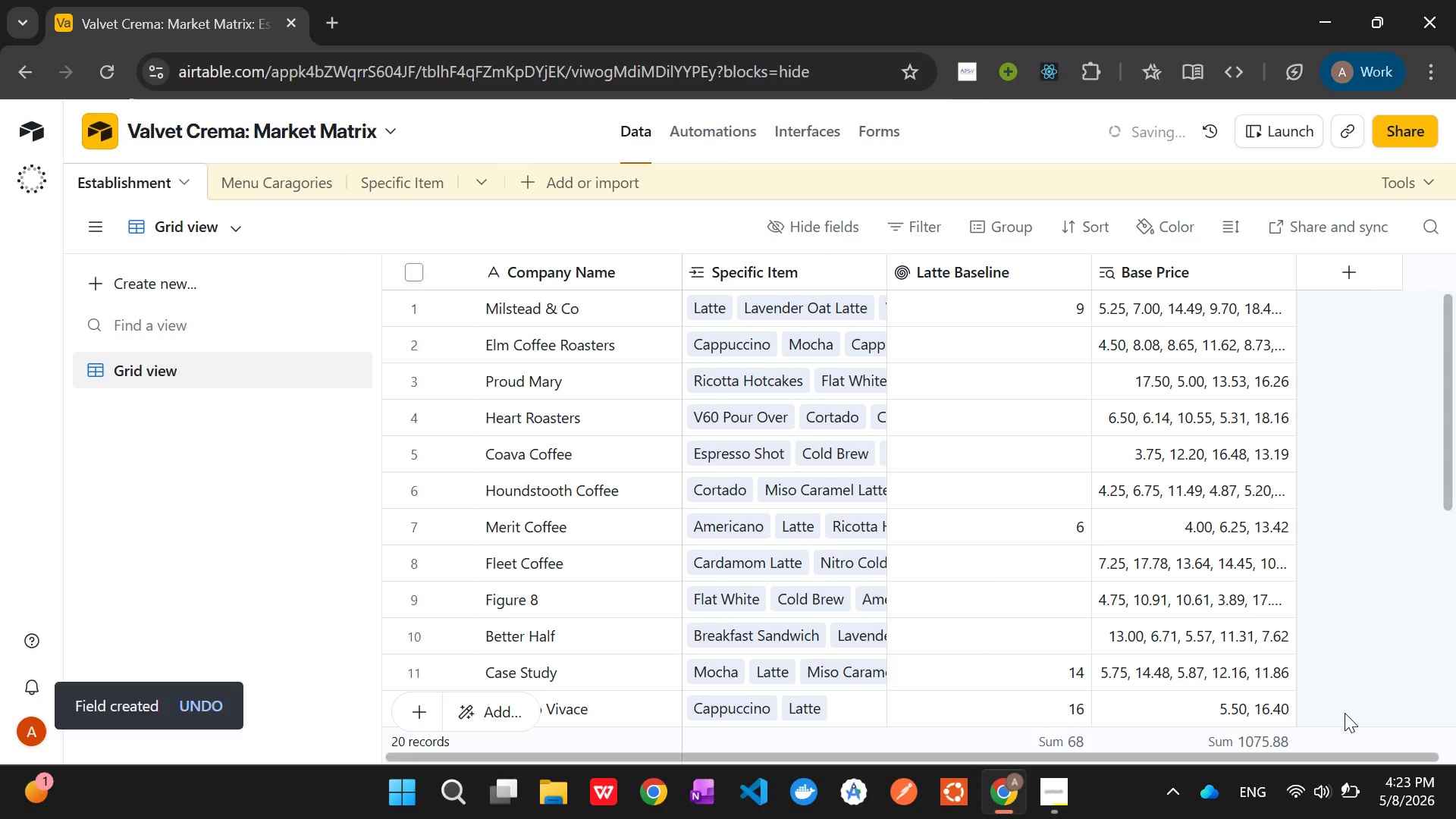 
right_click([1181, 275])
 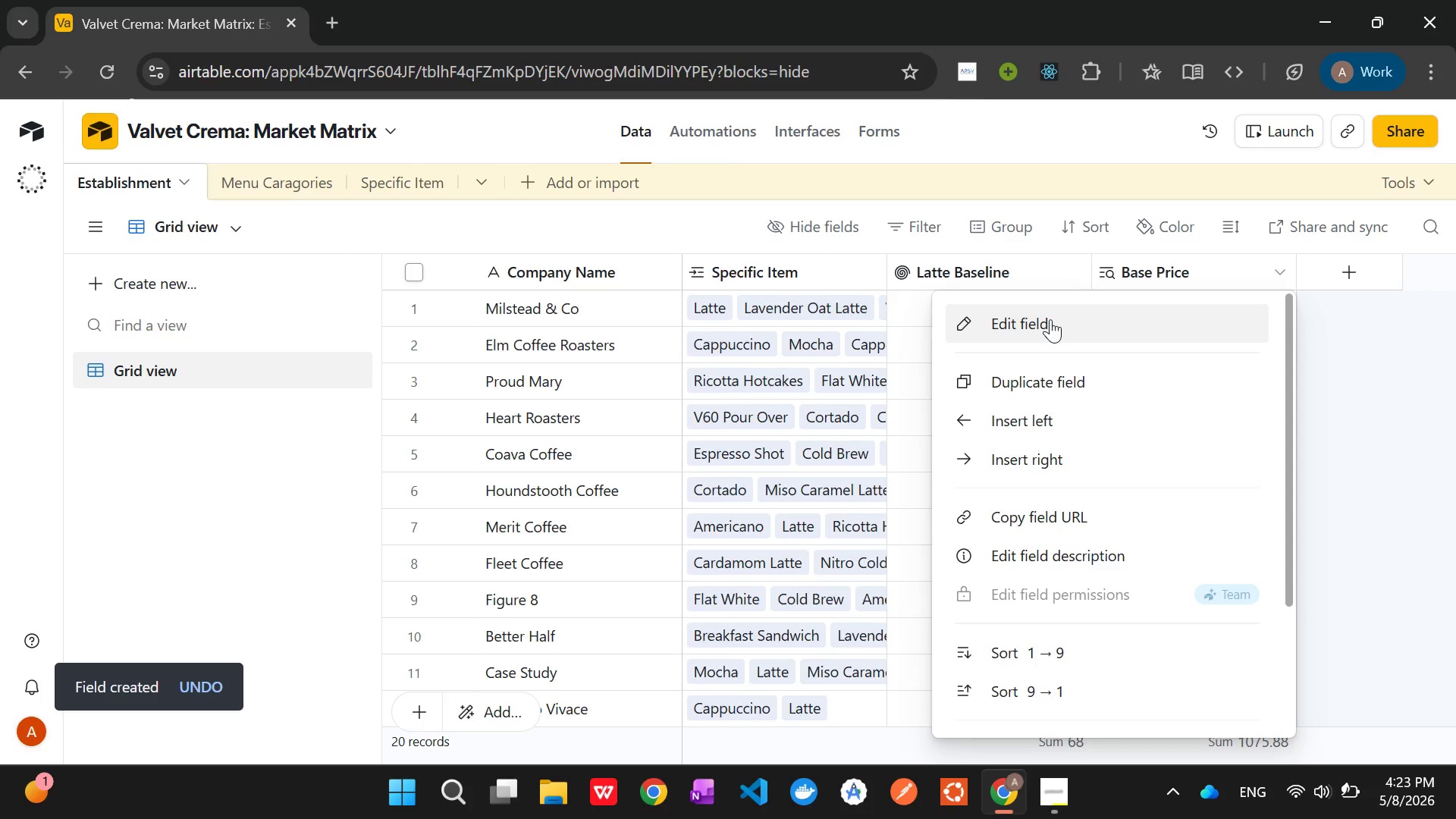 
left_click([1050, 319])
 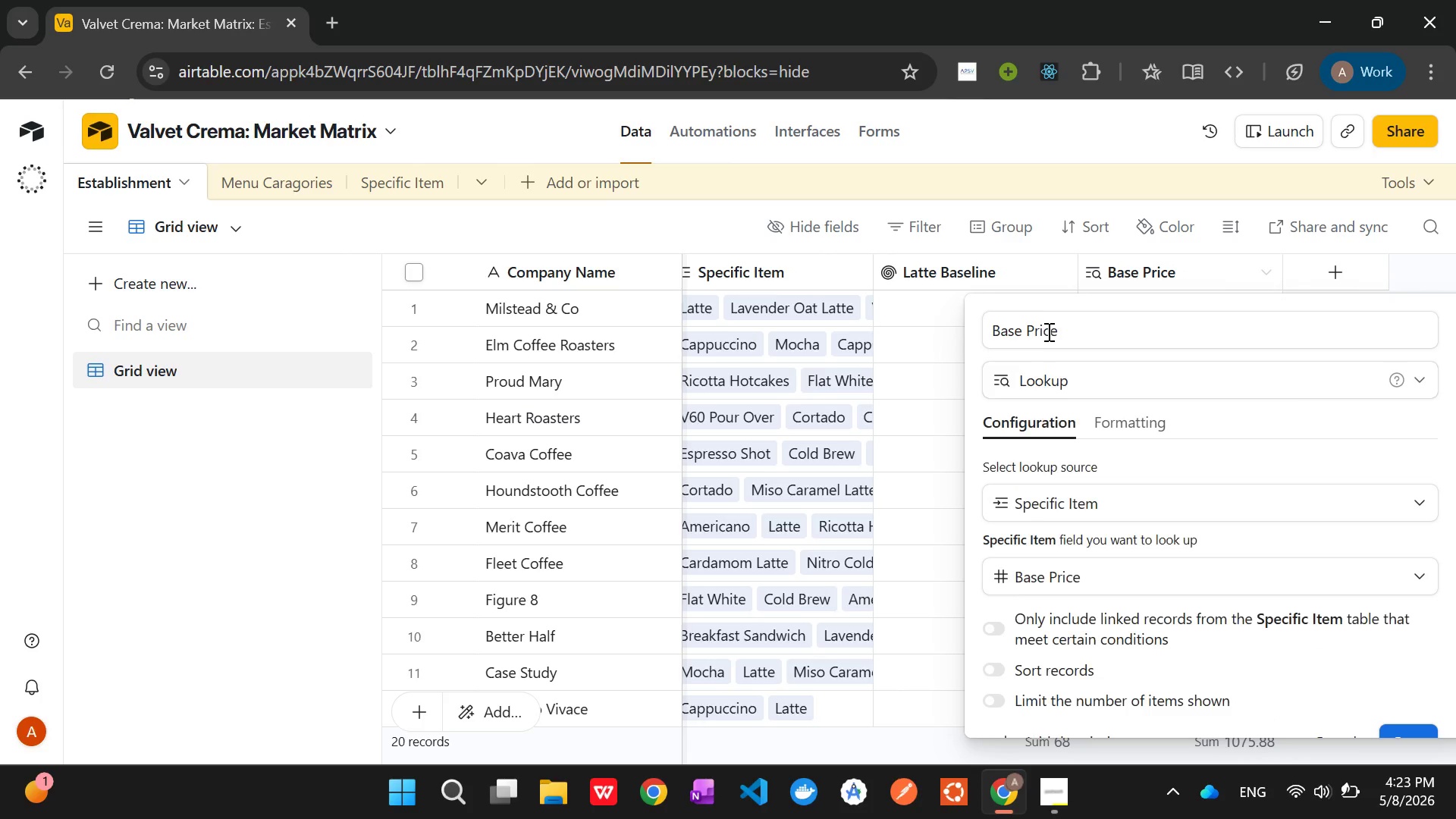 
mouse_move([1079, 391])
 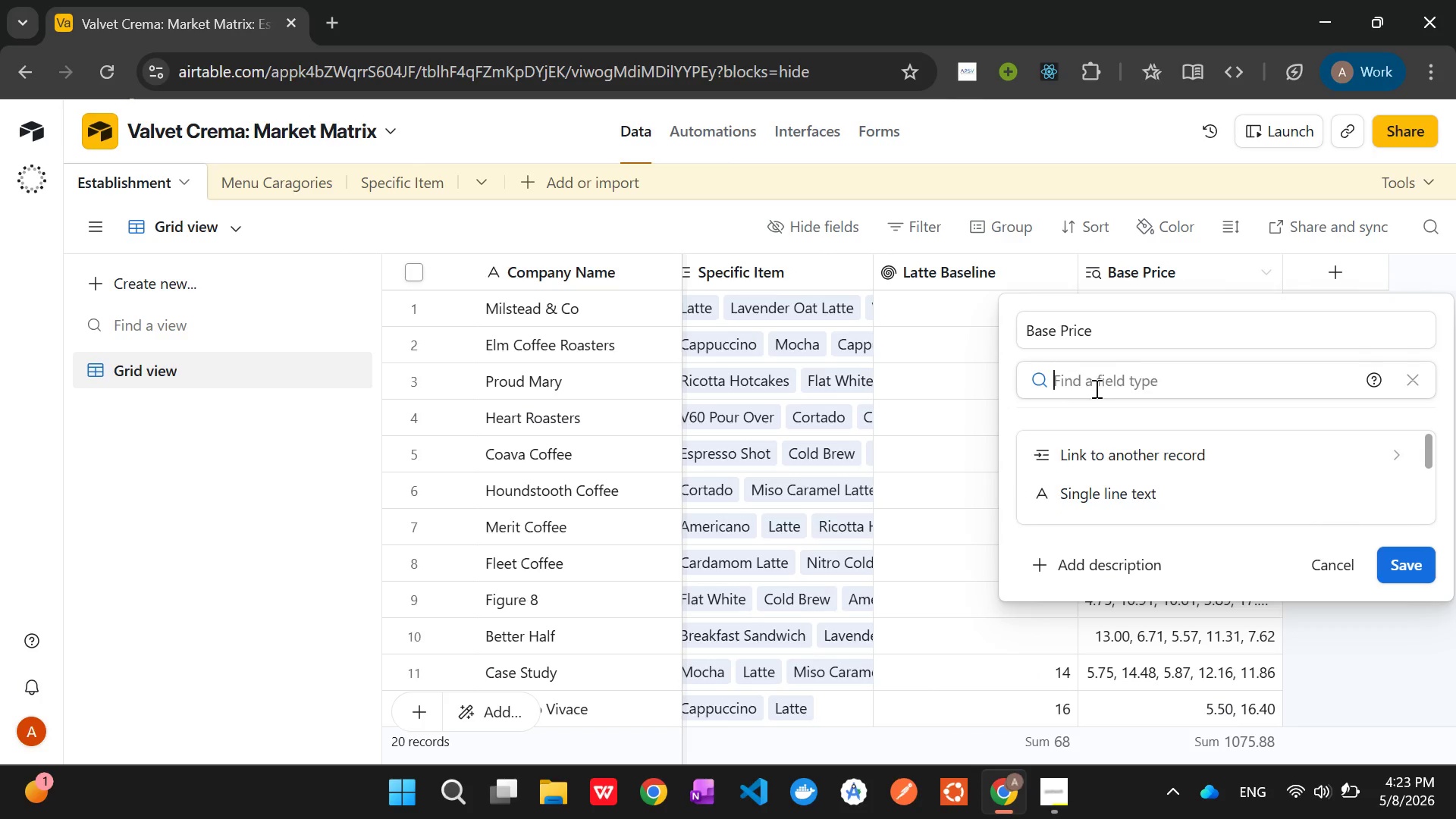 
type(roll)
 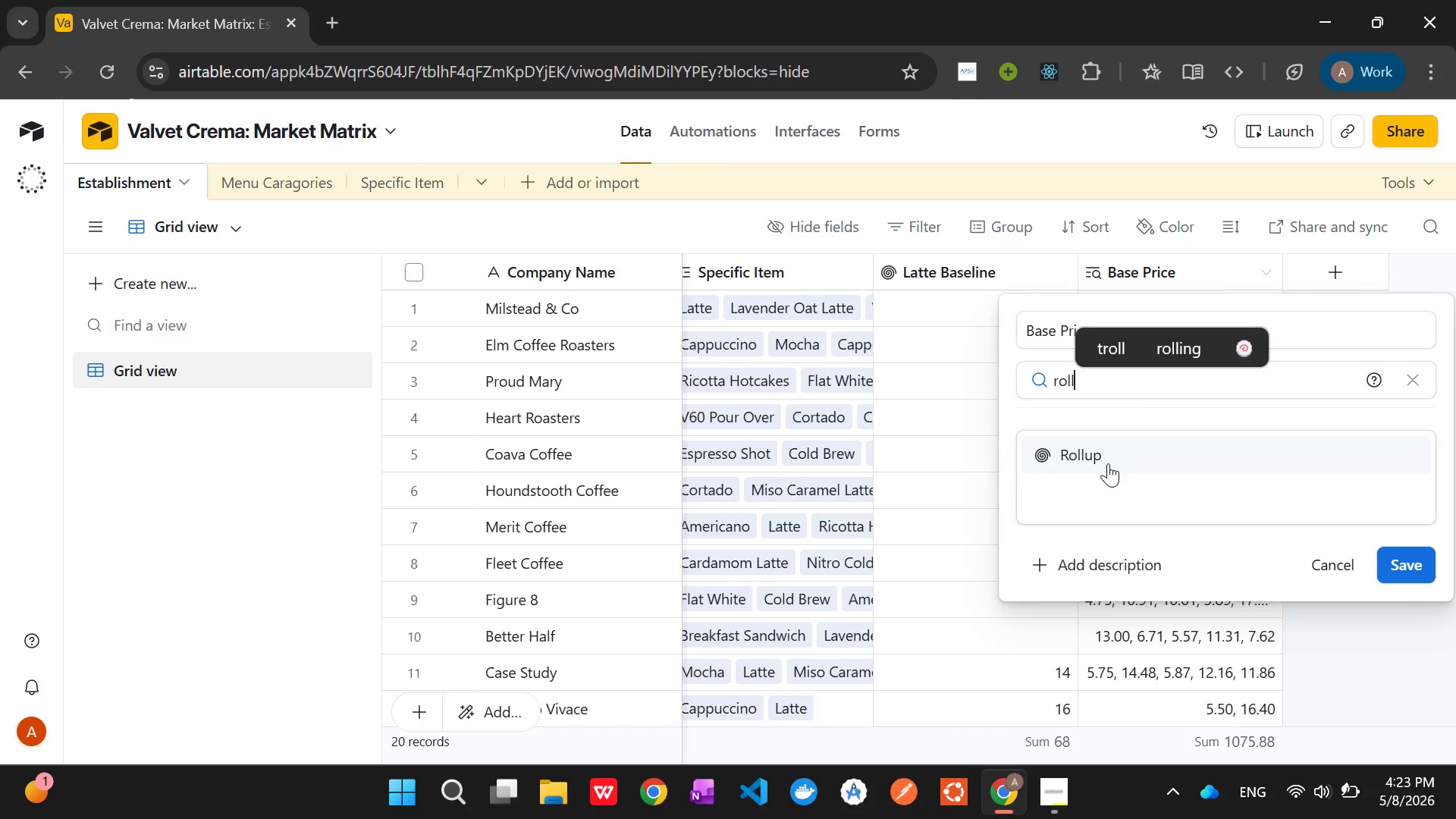 
left_click([1108, 463])
 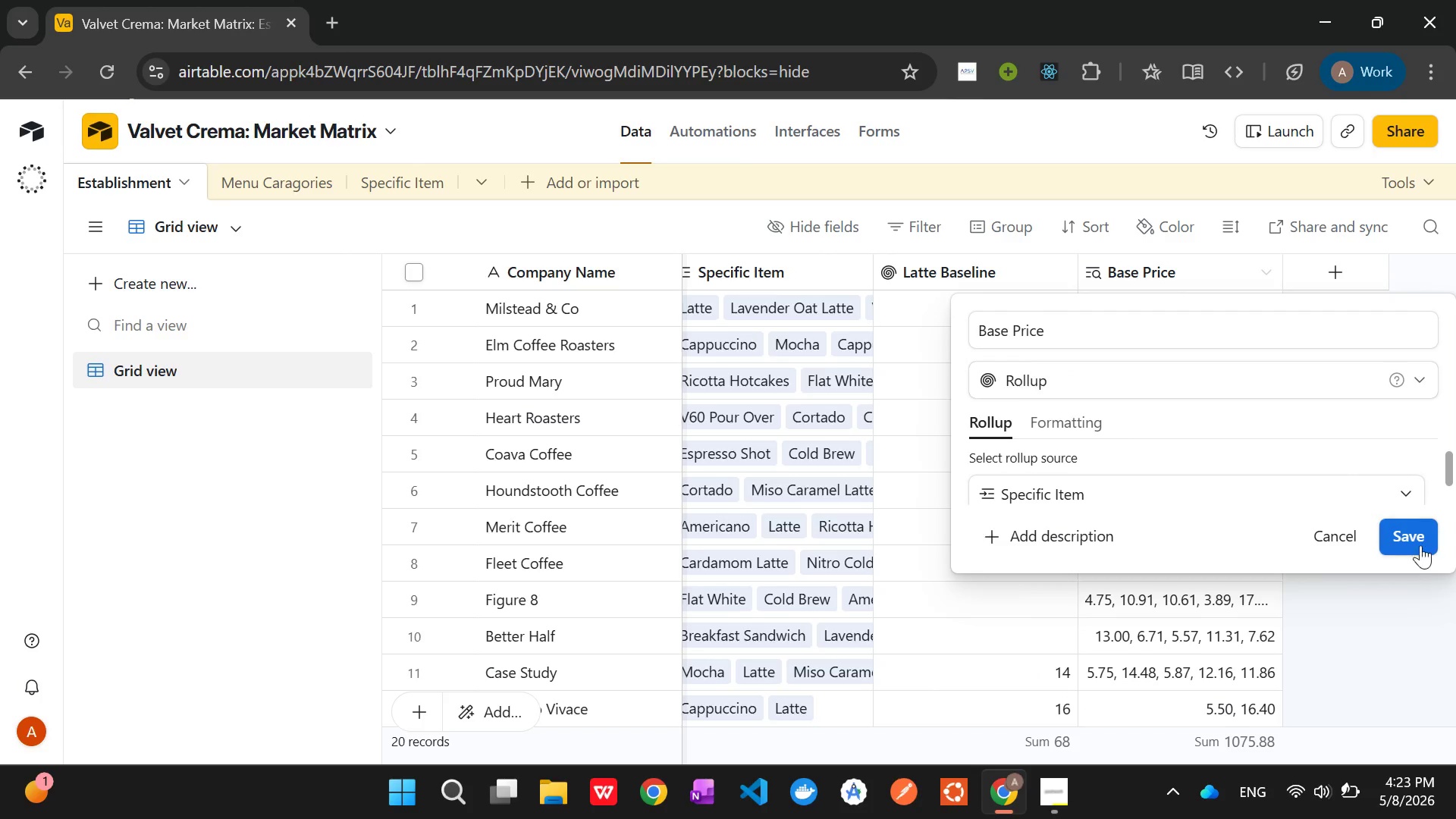 
left_click([1419, 540])
 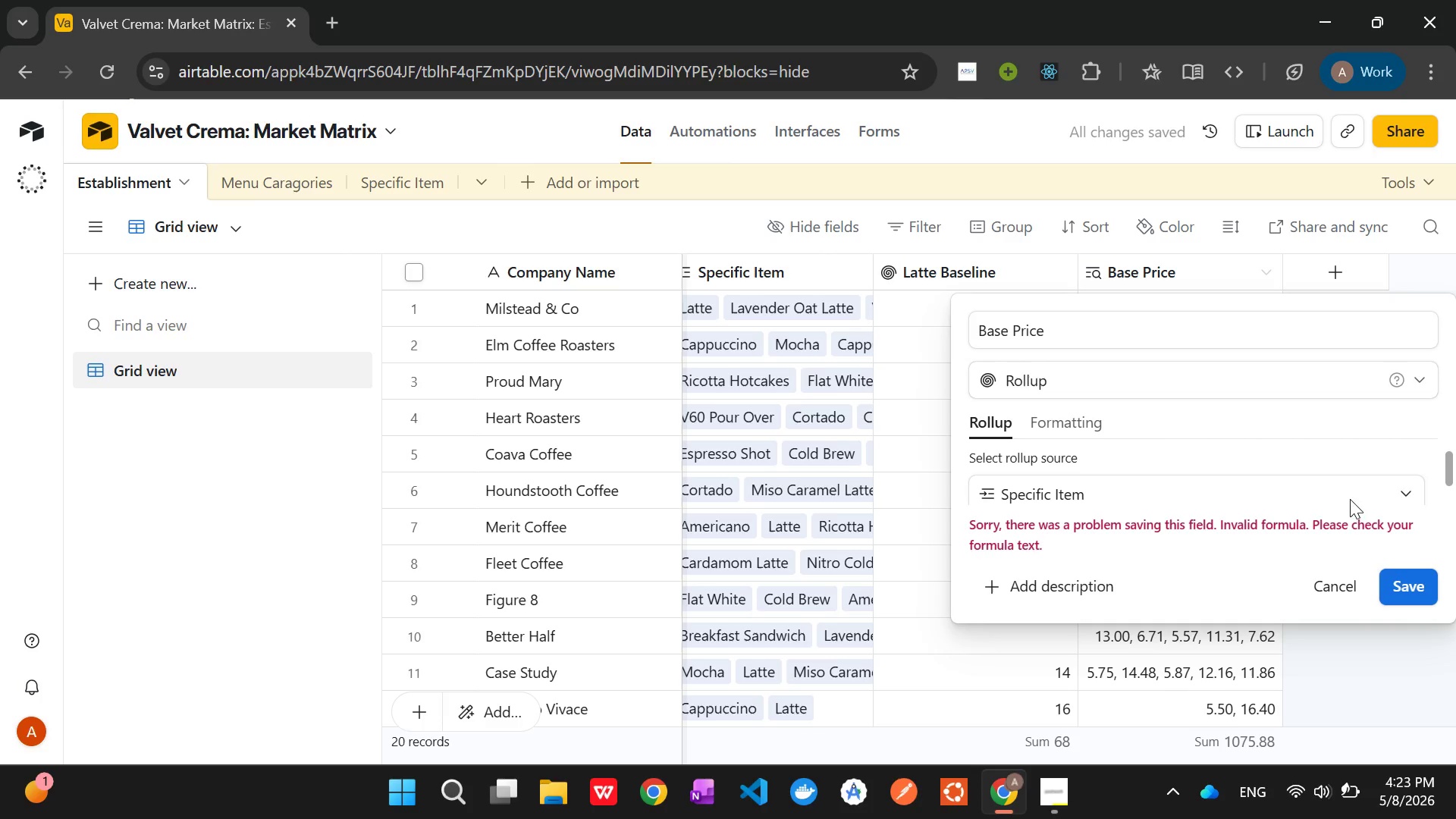 
scroll: coordinate [1081, 330], scroll_direction: down, amount: 8.0
 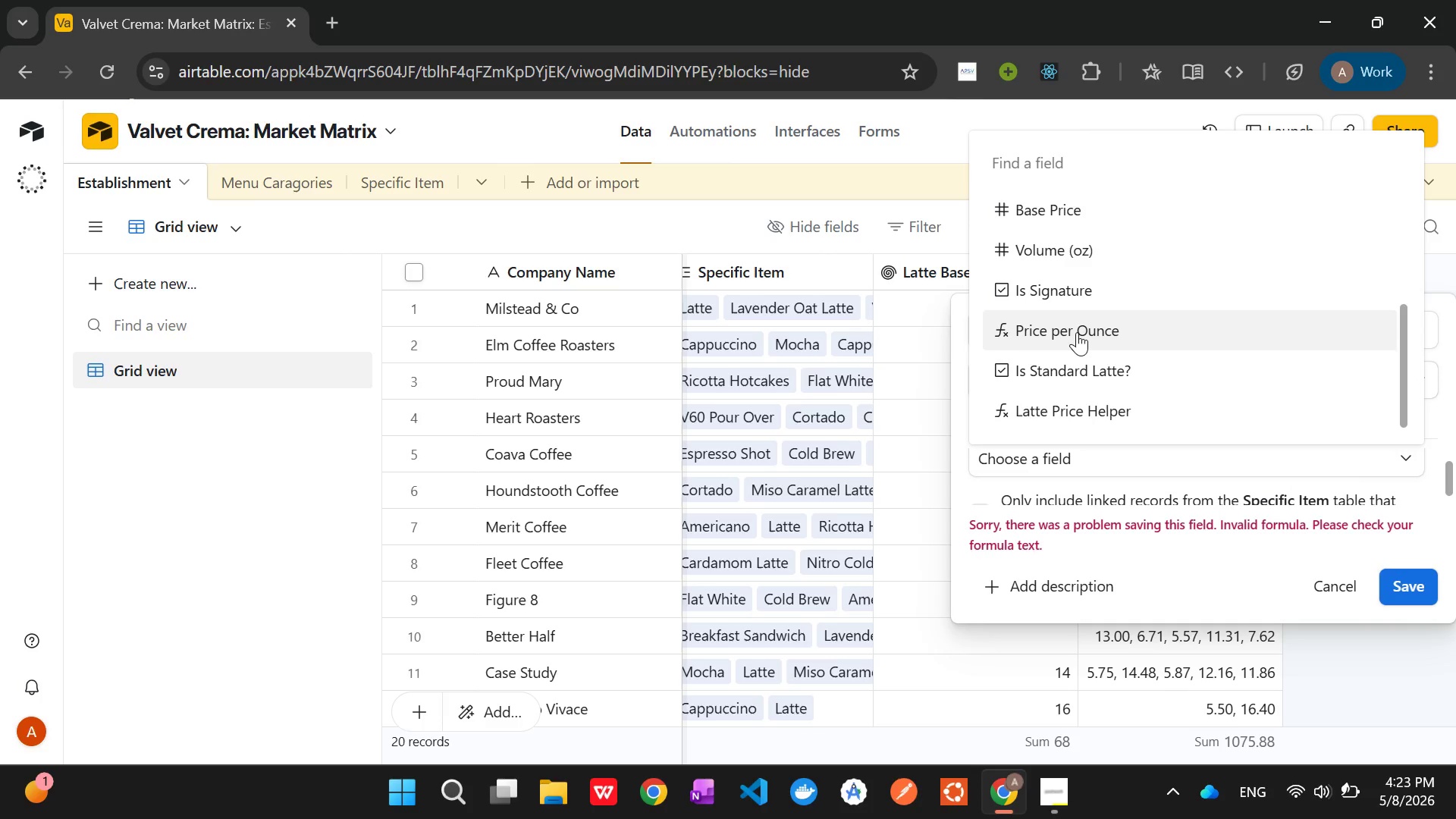 
scroll: coordinate [1077, 333], scroll_direction: none, amount: 0.0
 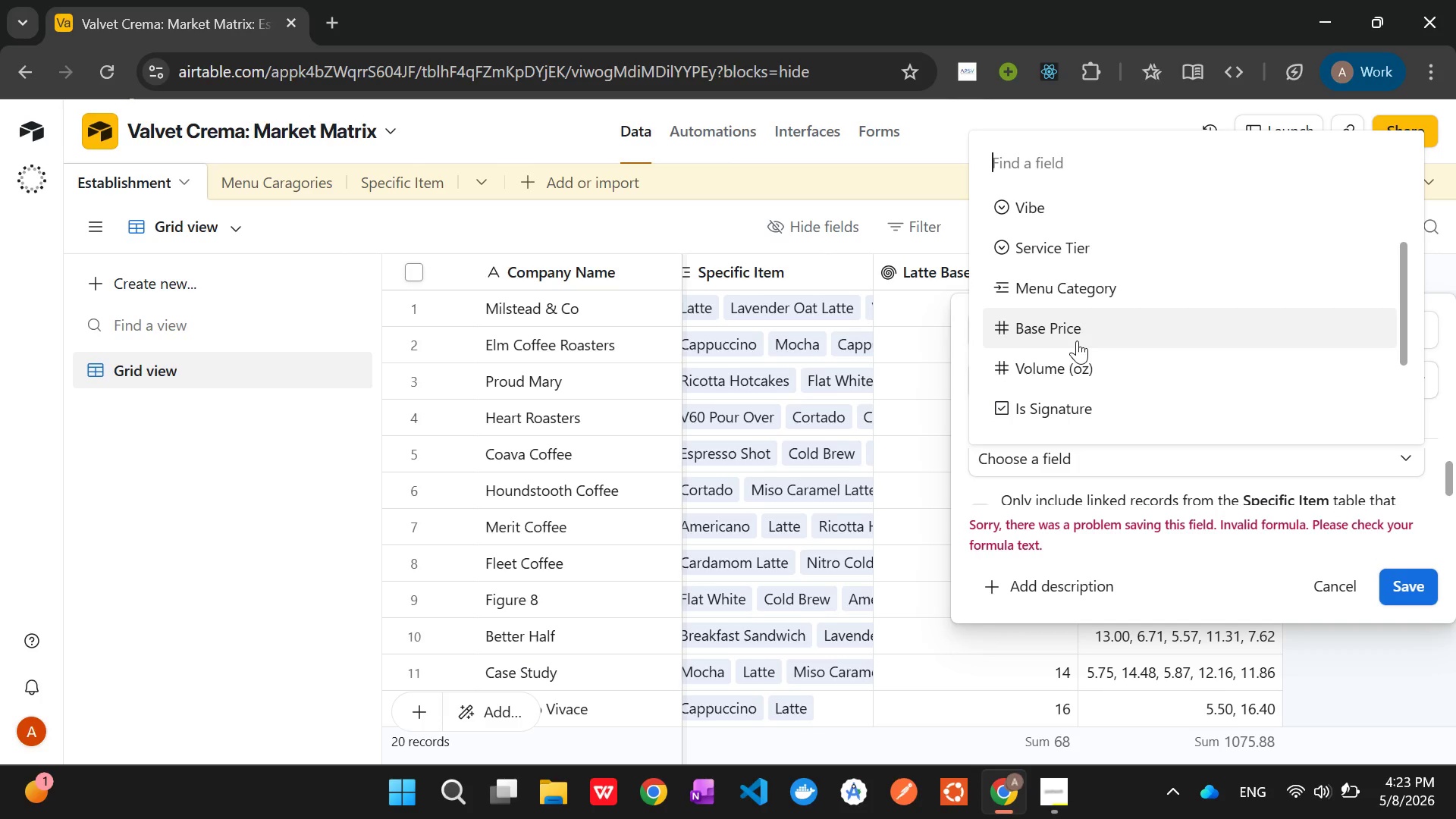 
left_click([1077, 340])
 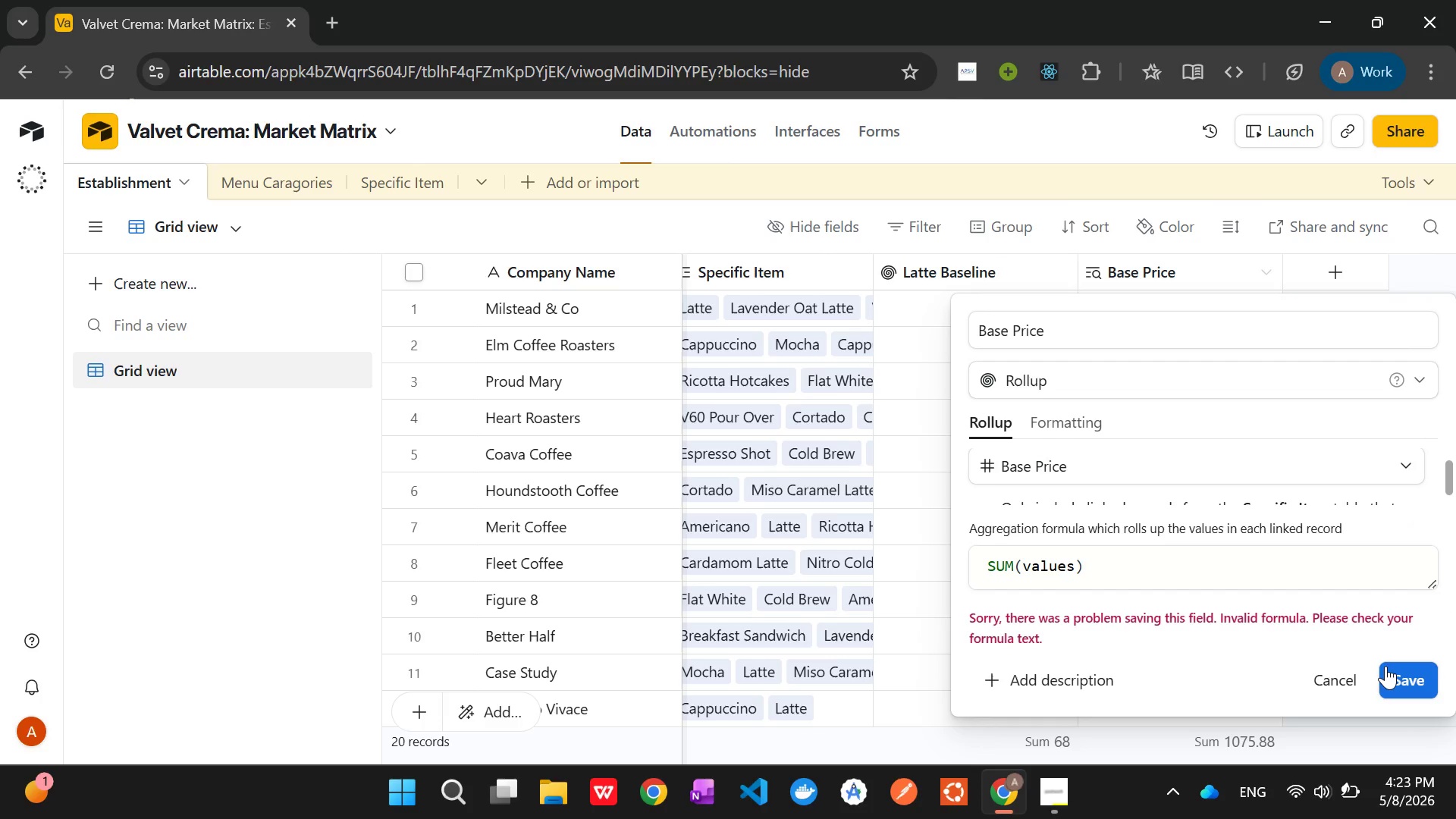 
left_click([1385, 666])
 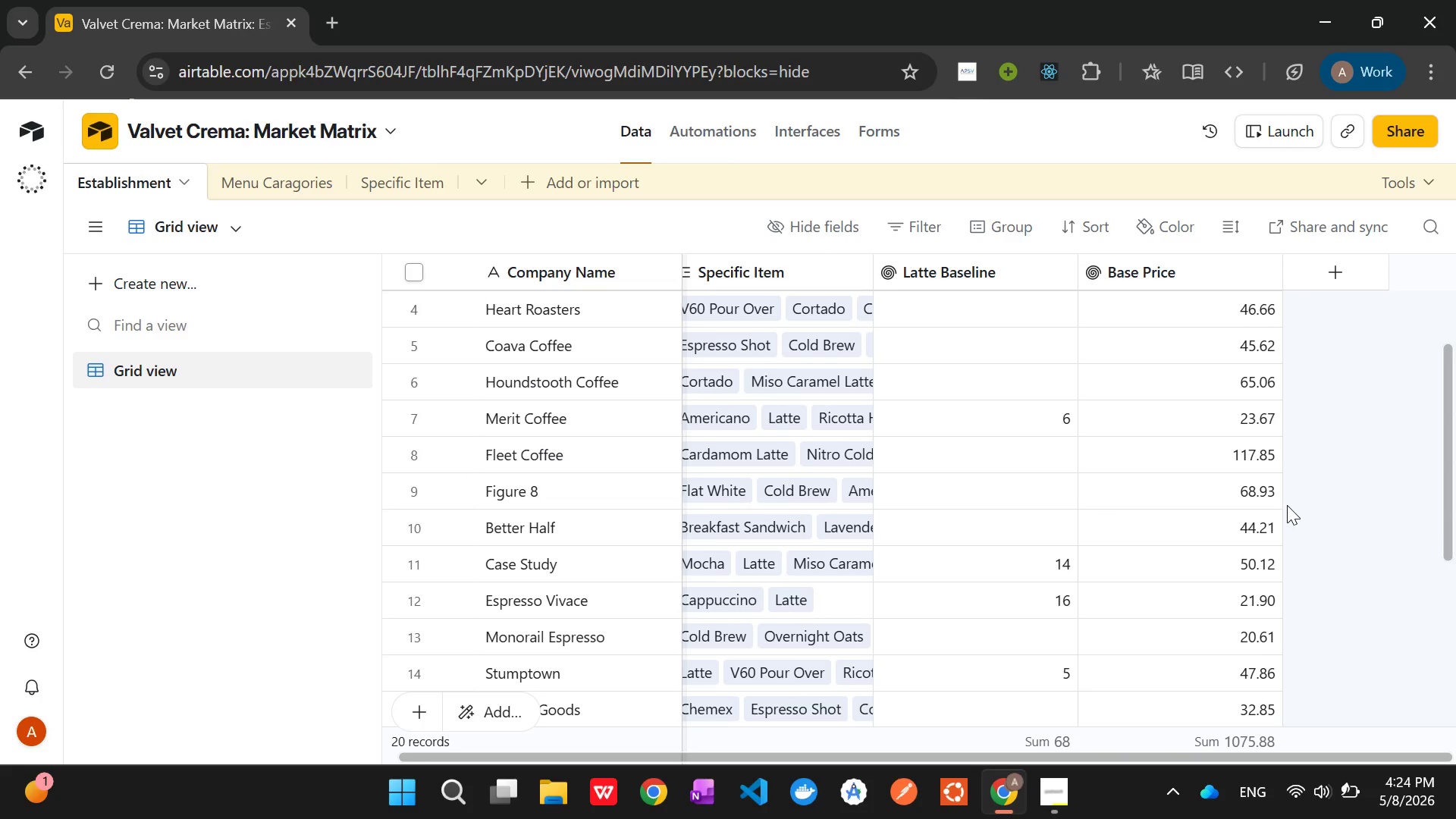 
wait(23.69)
 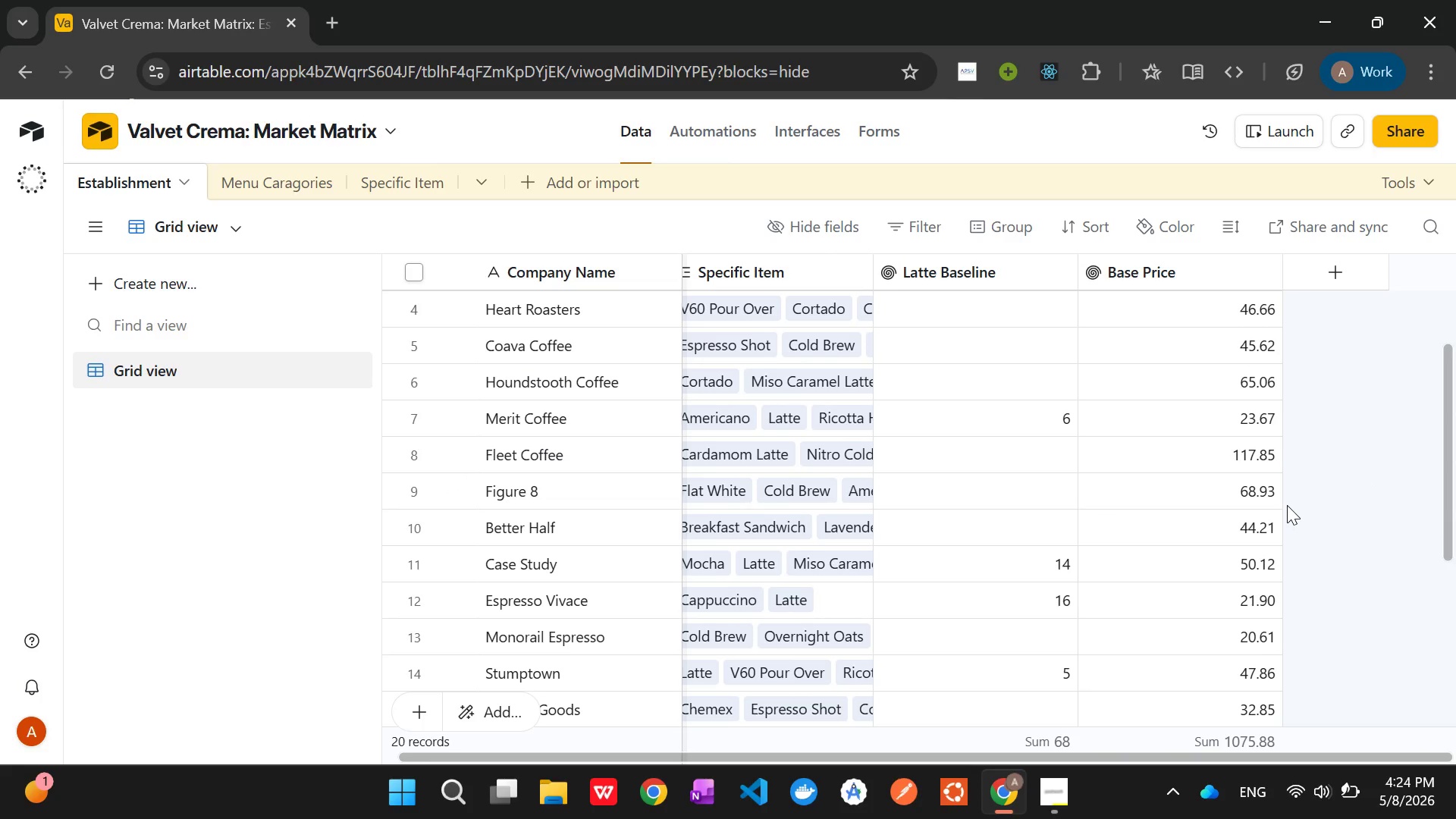 
left_click([1291, 794])
 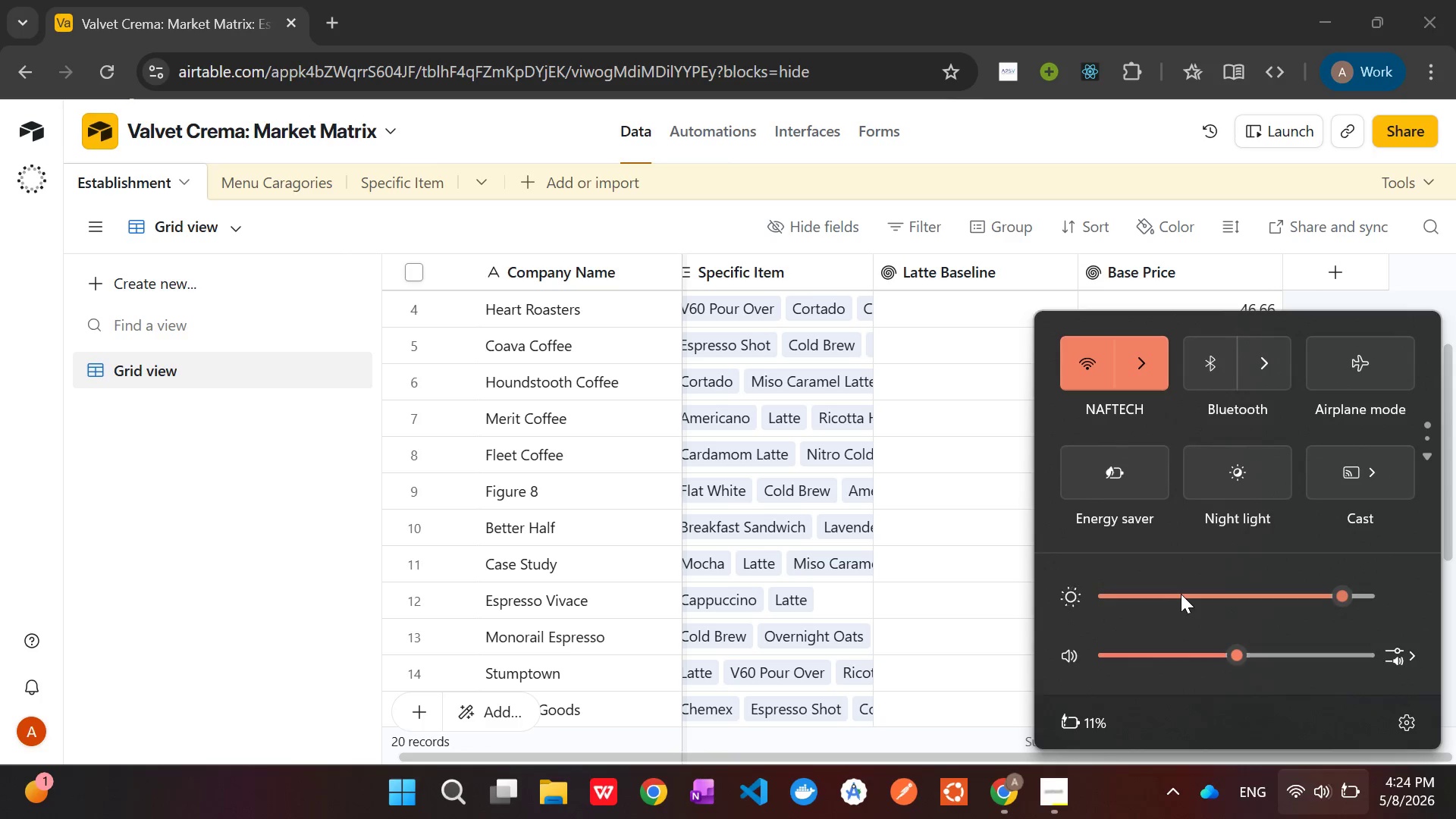 
left_click([1233, 598])
 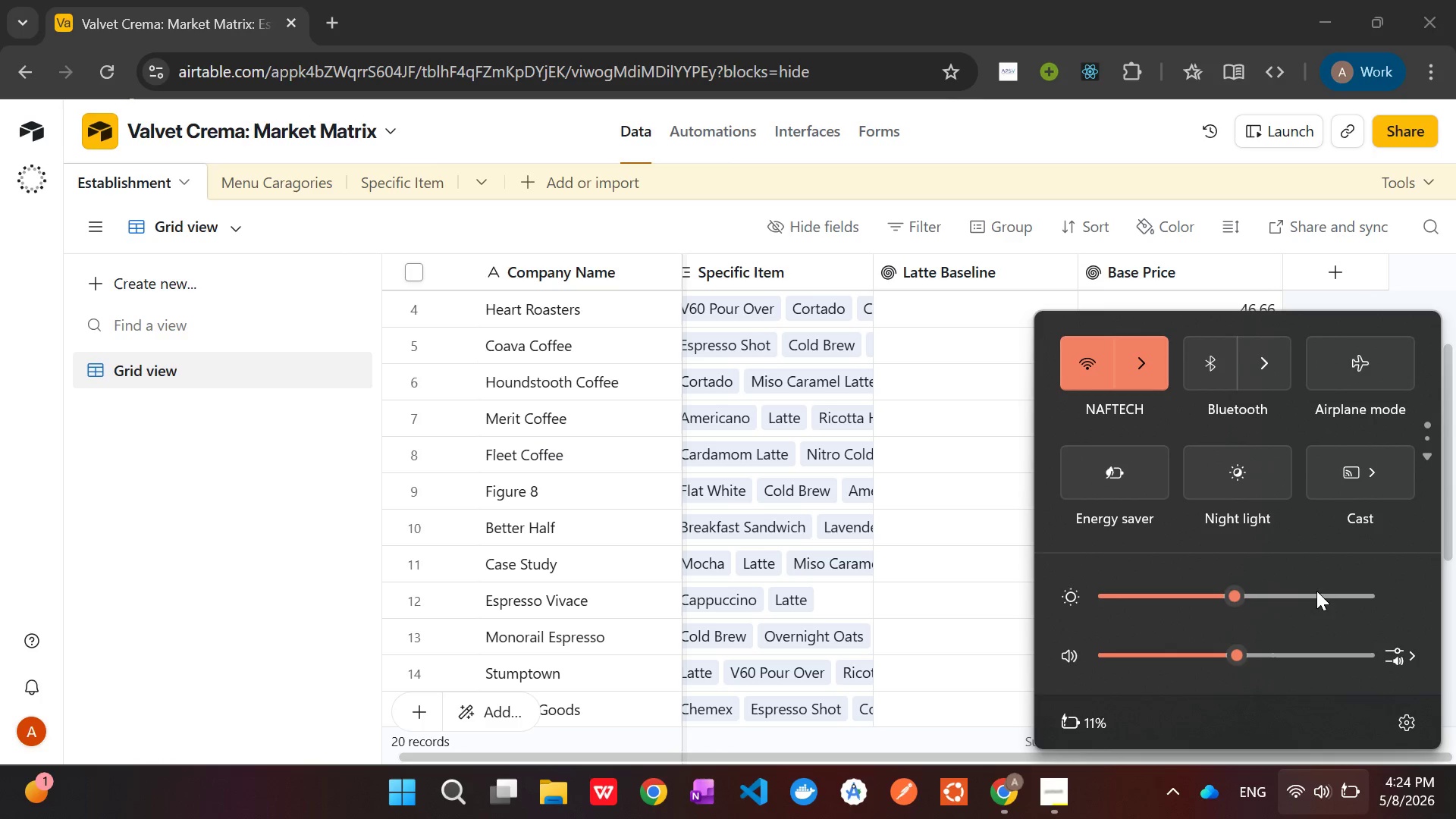 
left_click([1327, 589])
 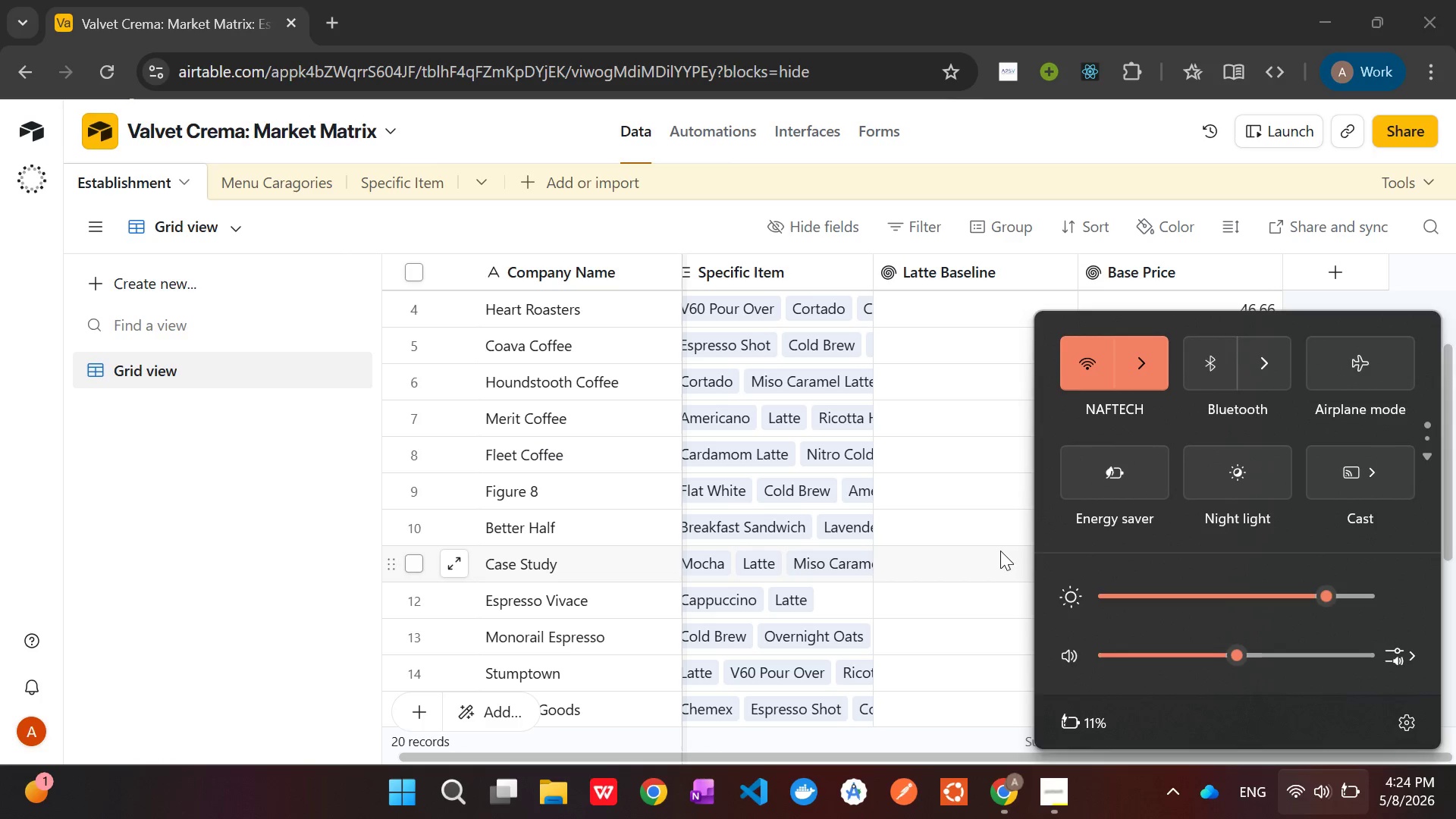 
left_click([1000, 551])
 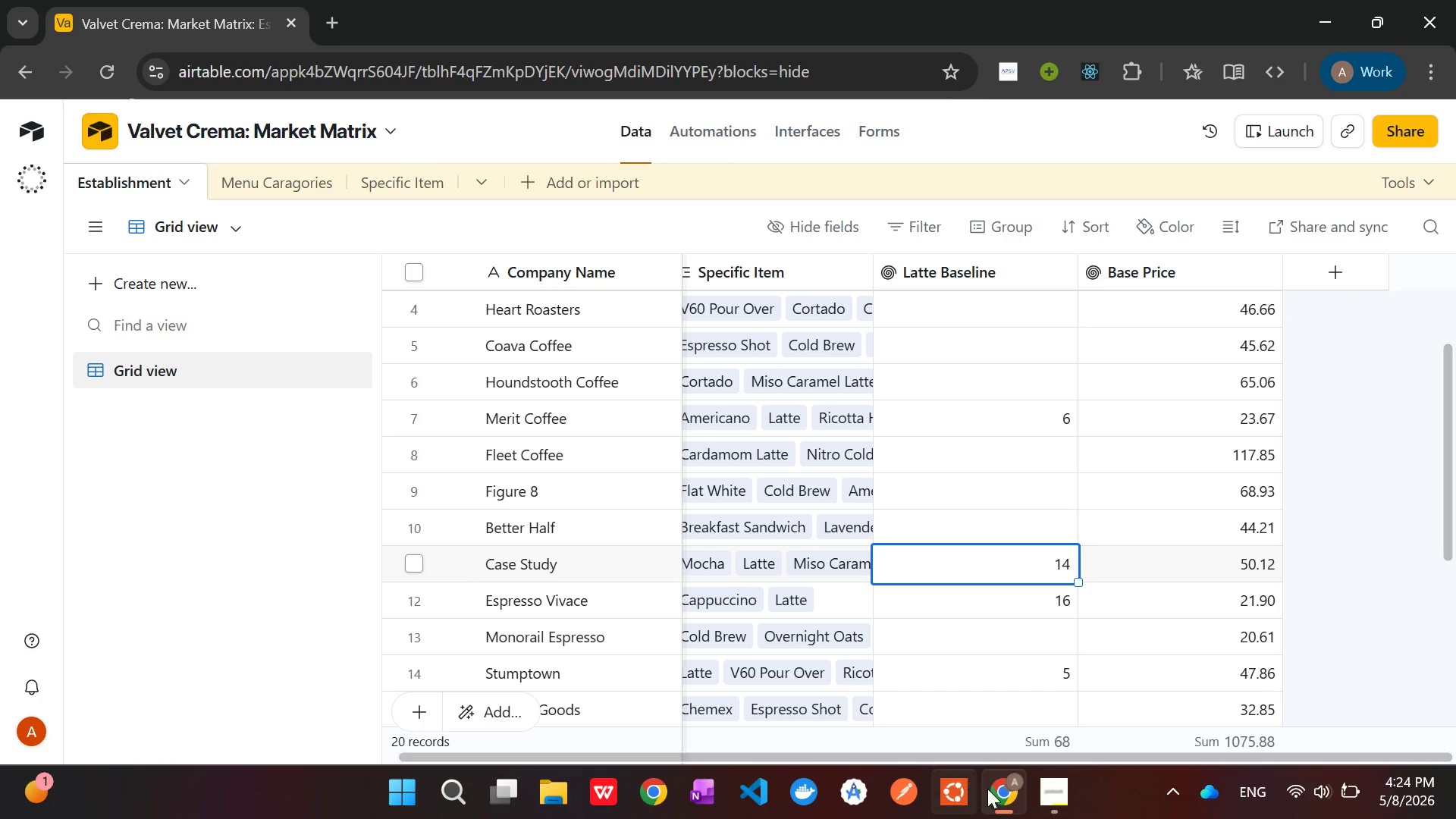 
left_click([1054, 798])